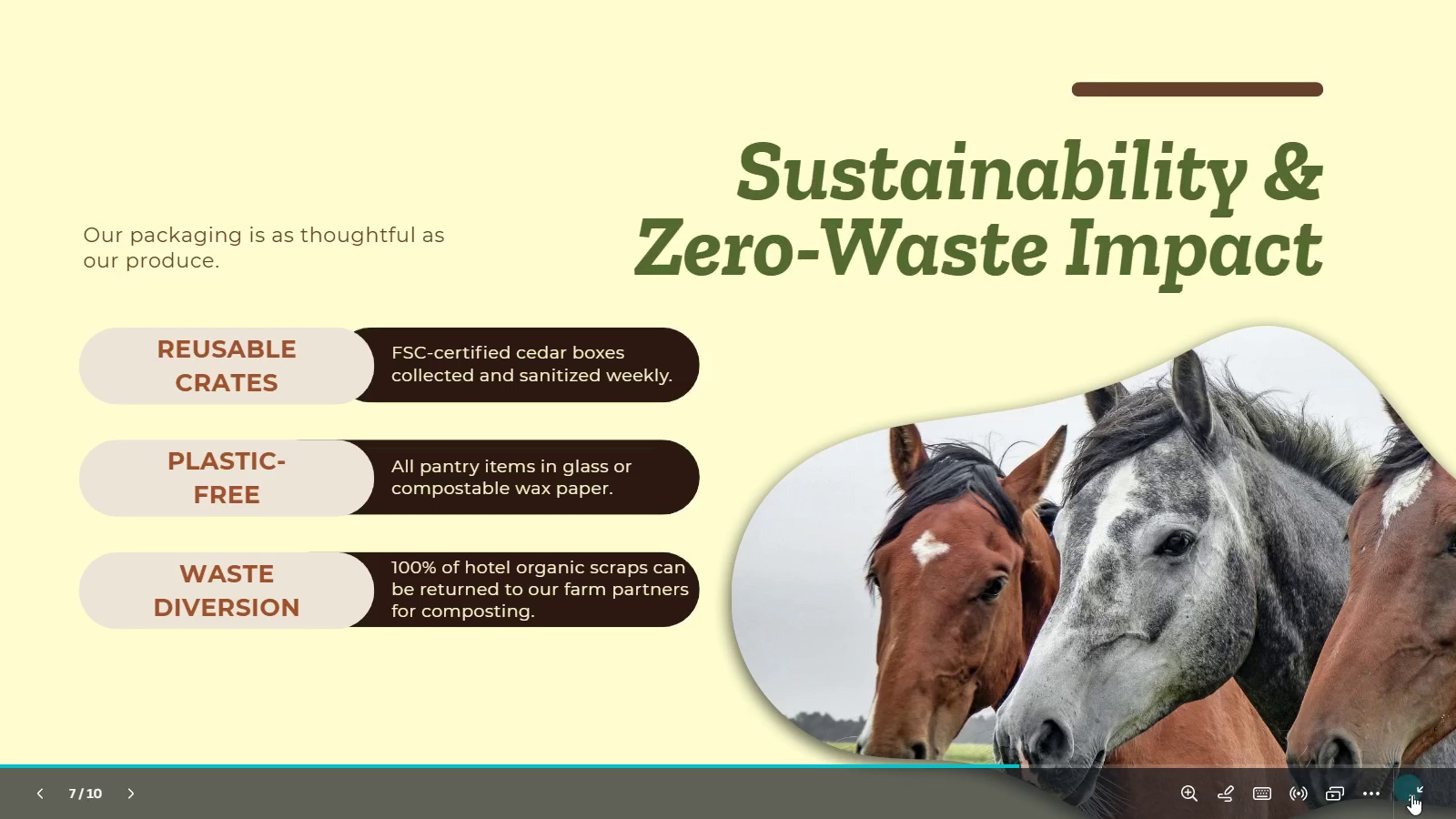 
left_click([1411, 794])
 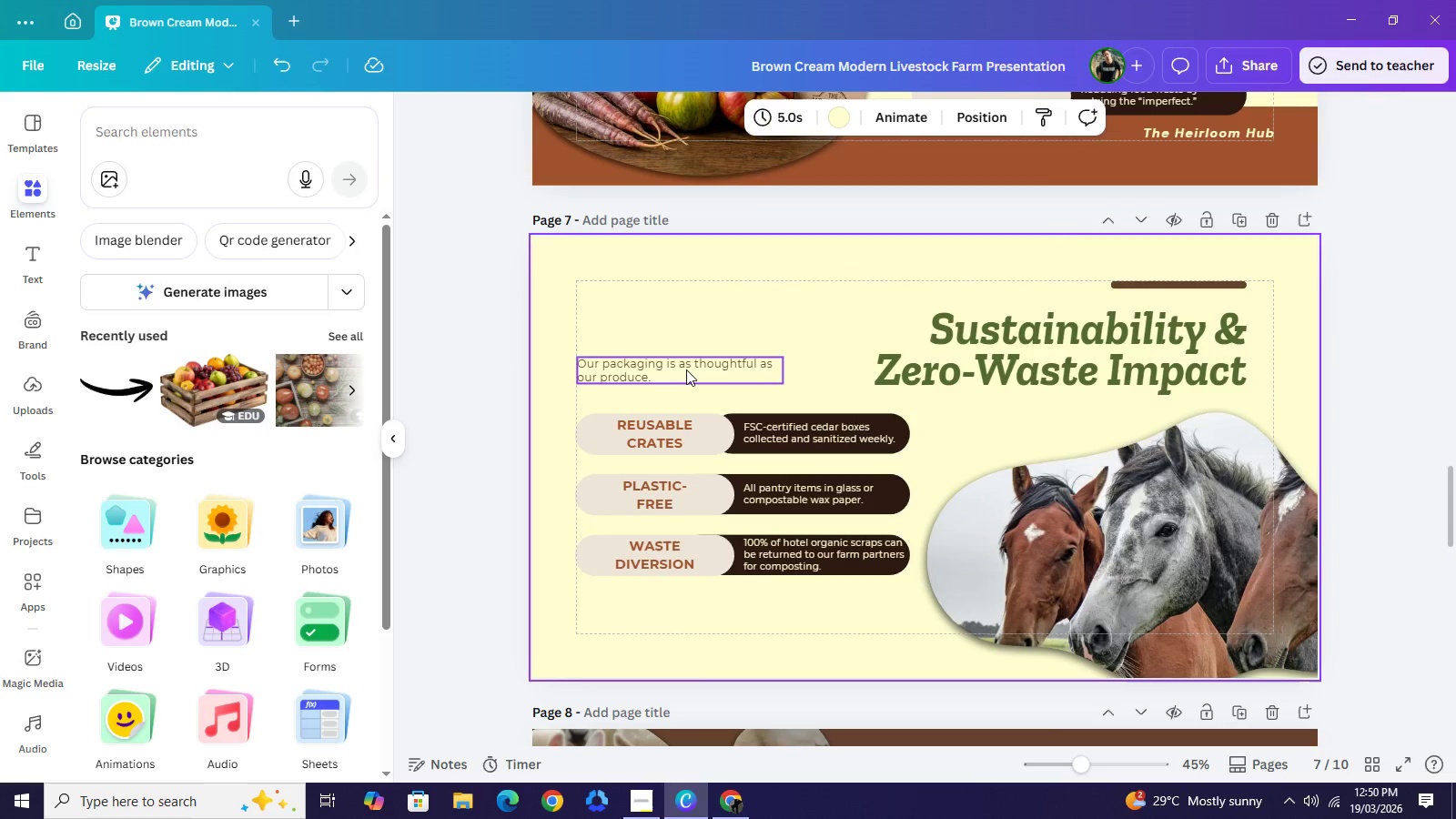 
left_click_drag(start_coordinate=[686, 369], to_coordinate=[690, 349])
 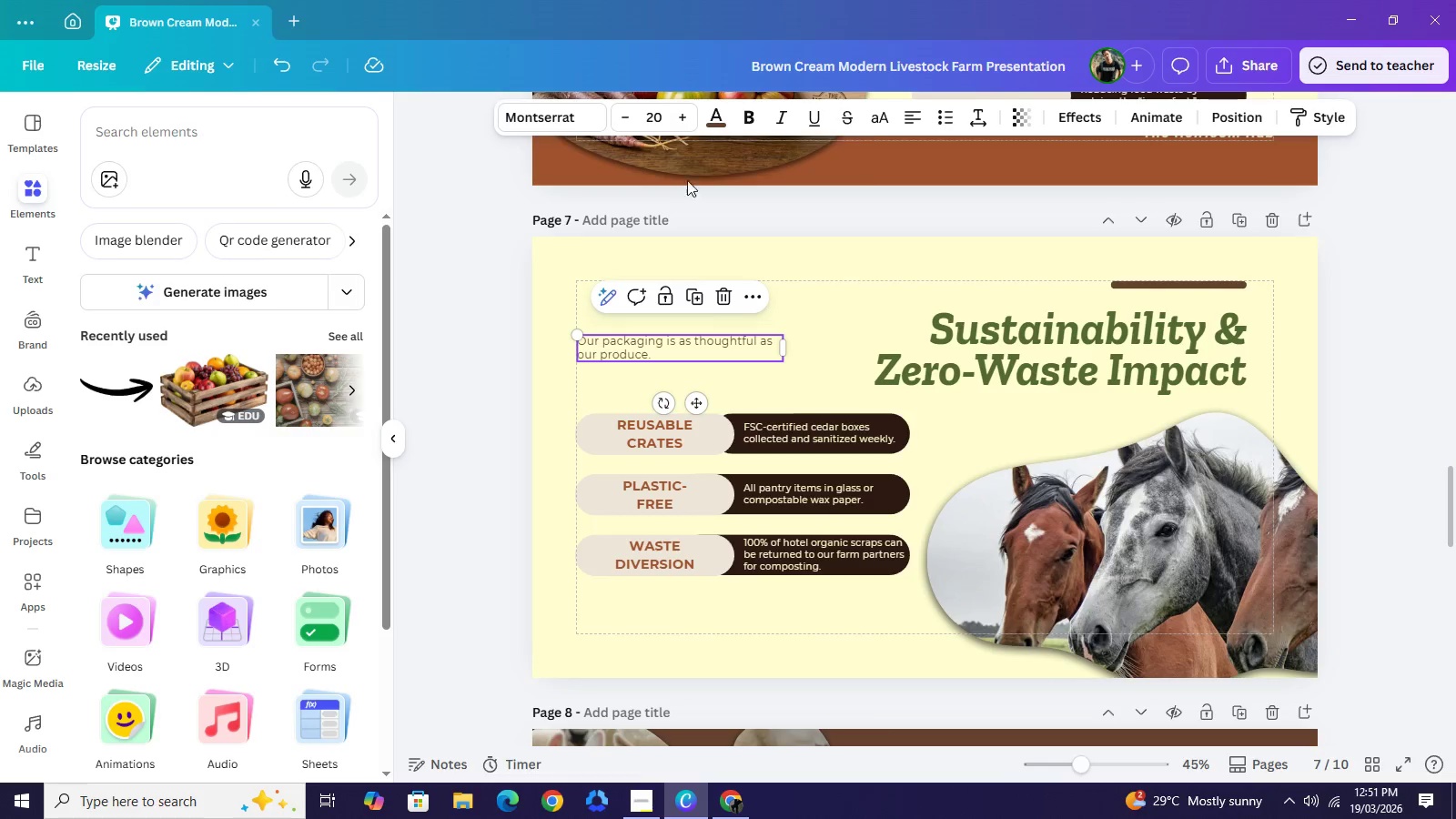 
left_click([922, 112])
 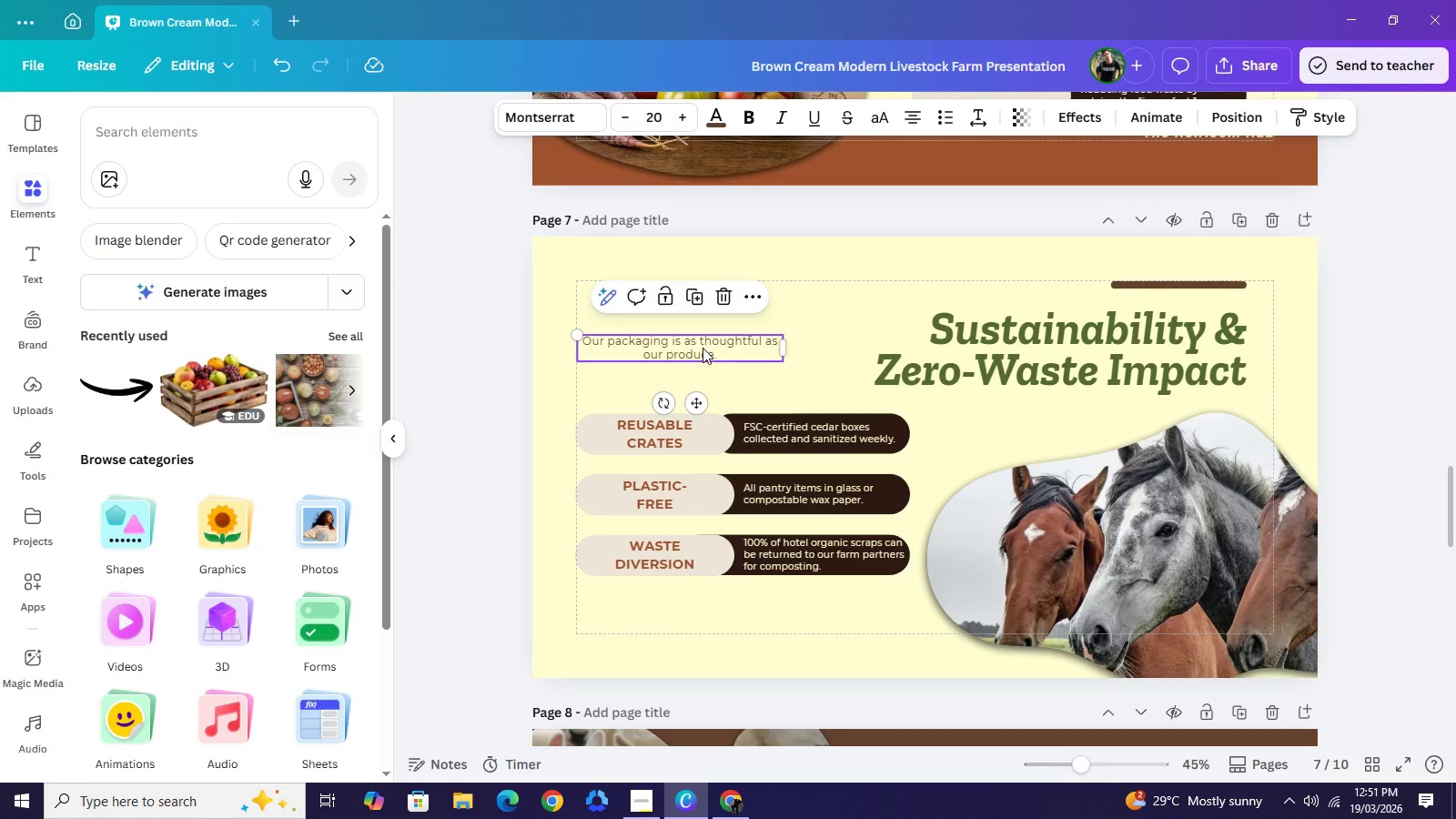 
left_click_drag(start_coordinate=[703, 348], to_coordinate=[740, 331])
 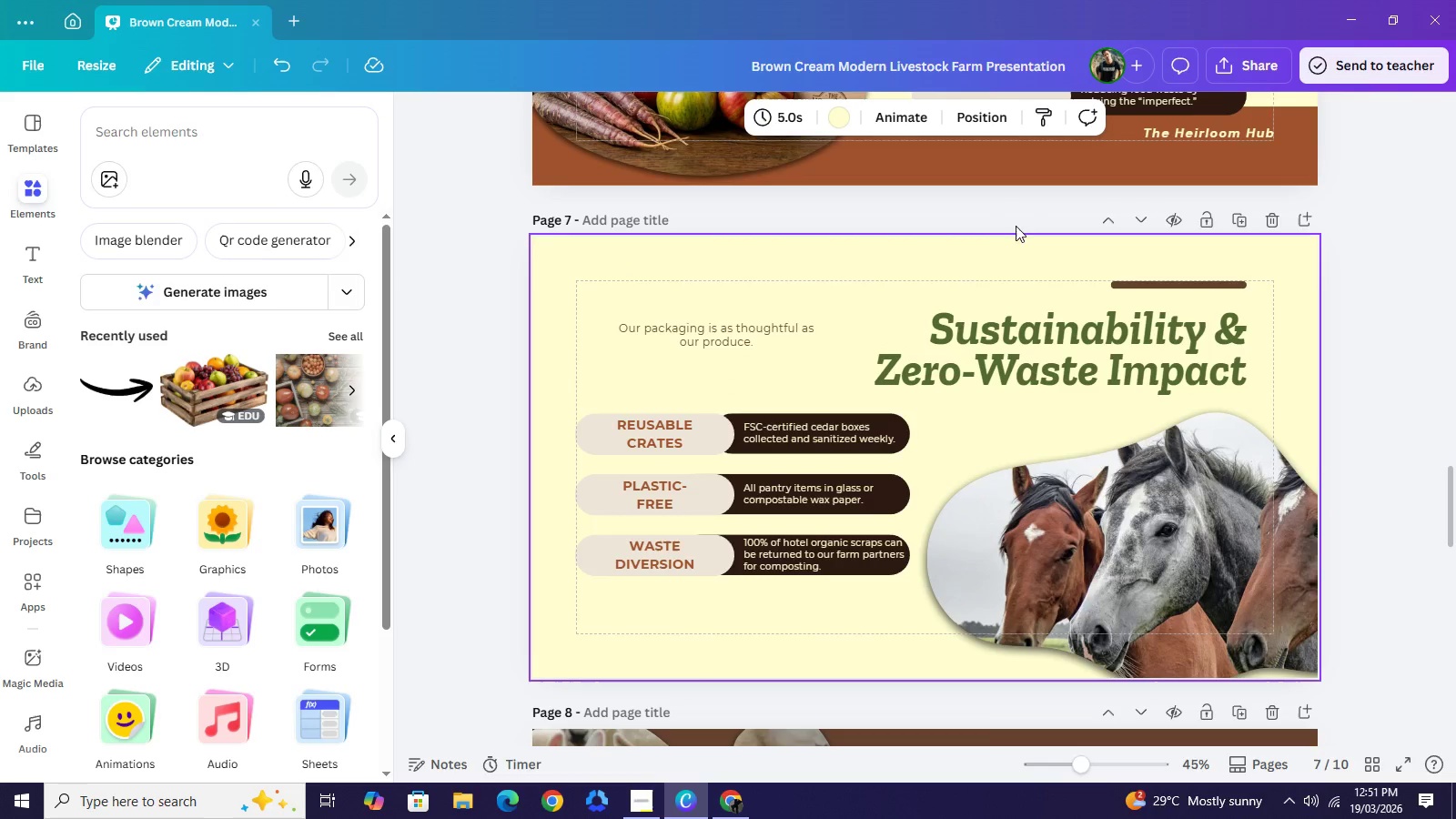 
left_click_drag(start_coordinate=[1039, 212], to_coordinate=[1159, 131])
 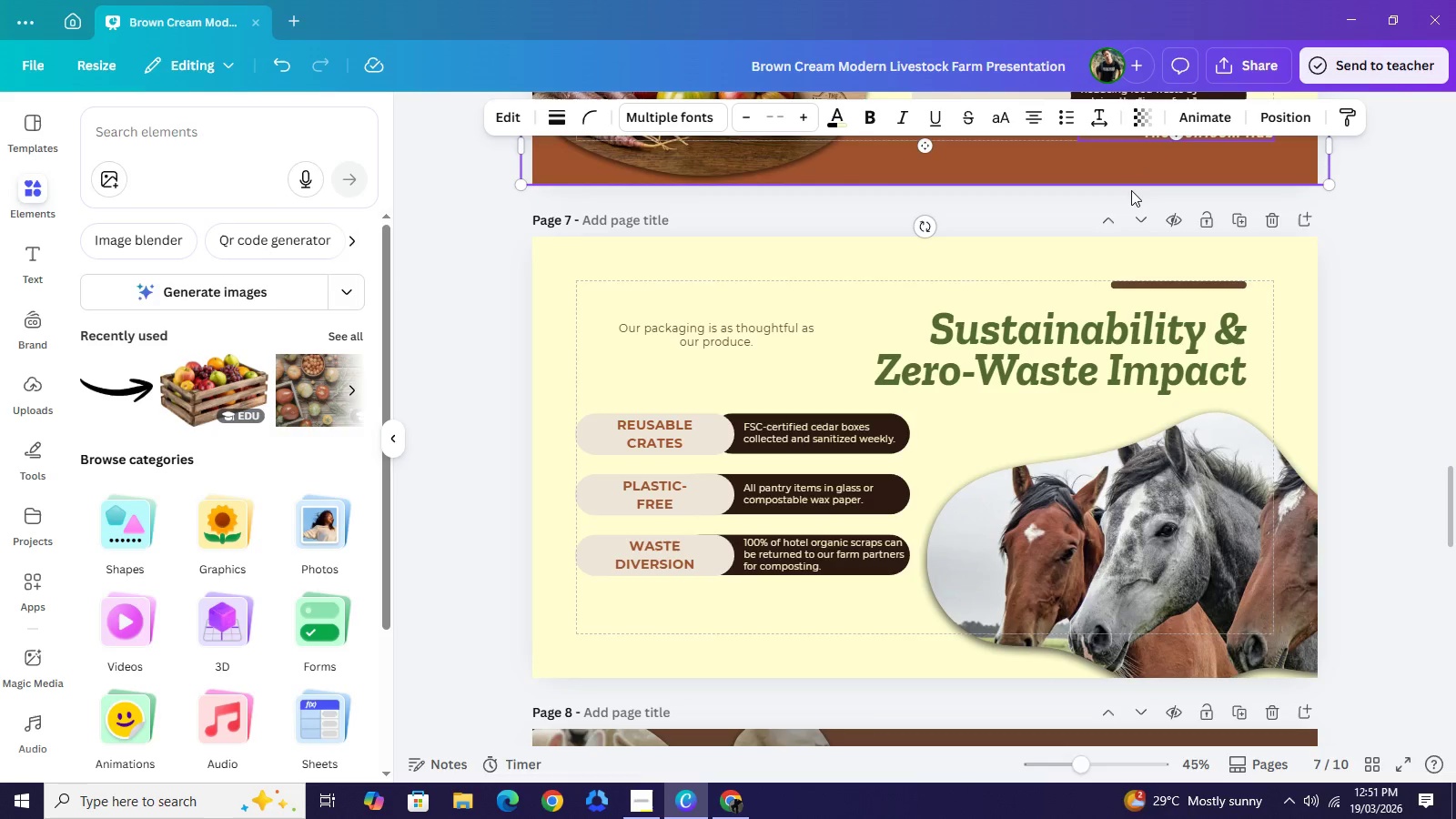 
key(Control+C)
 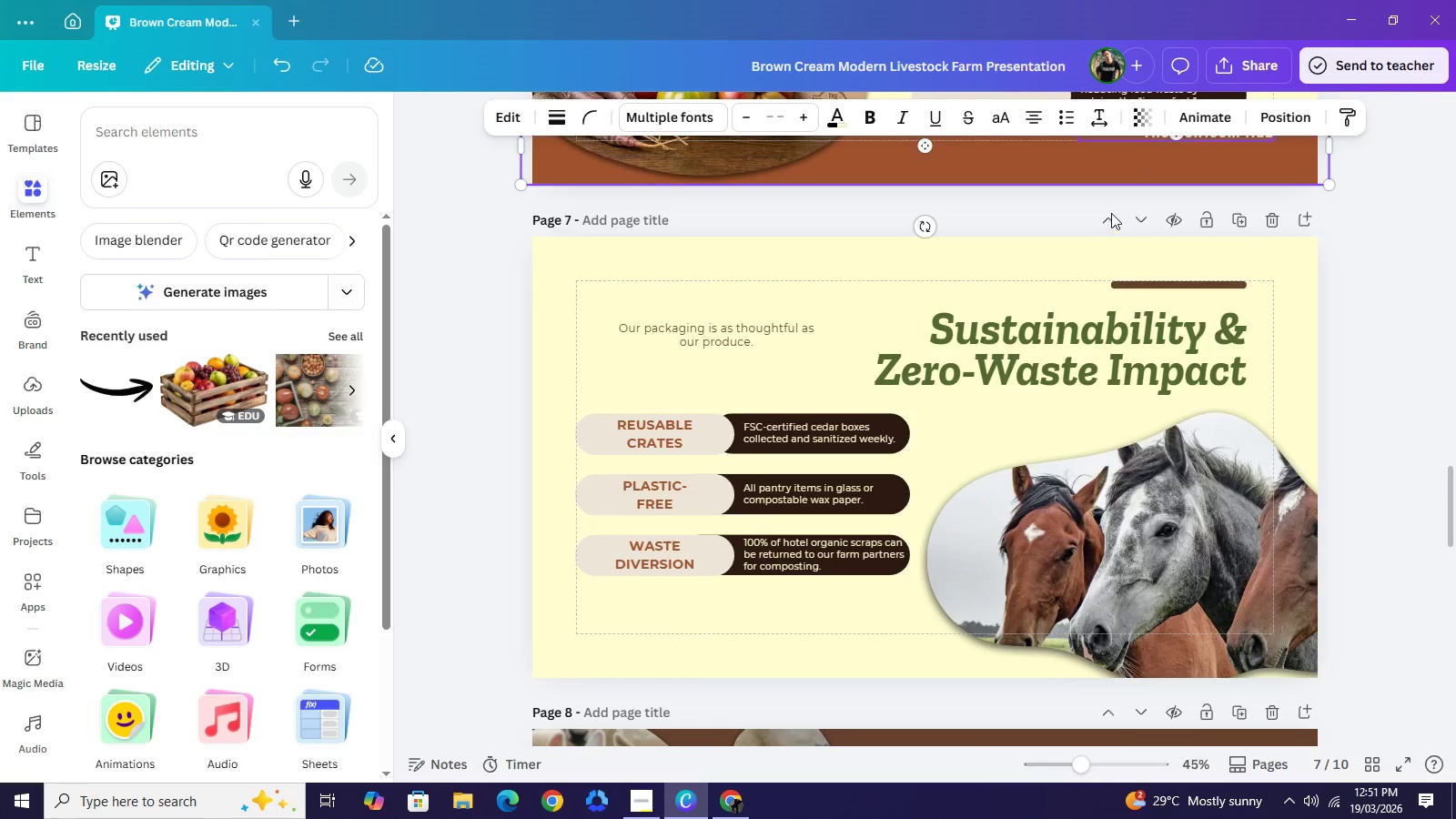 
scroll: coordinate [1111, 213], scroll_direction: down, amount: 2.0
 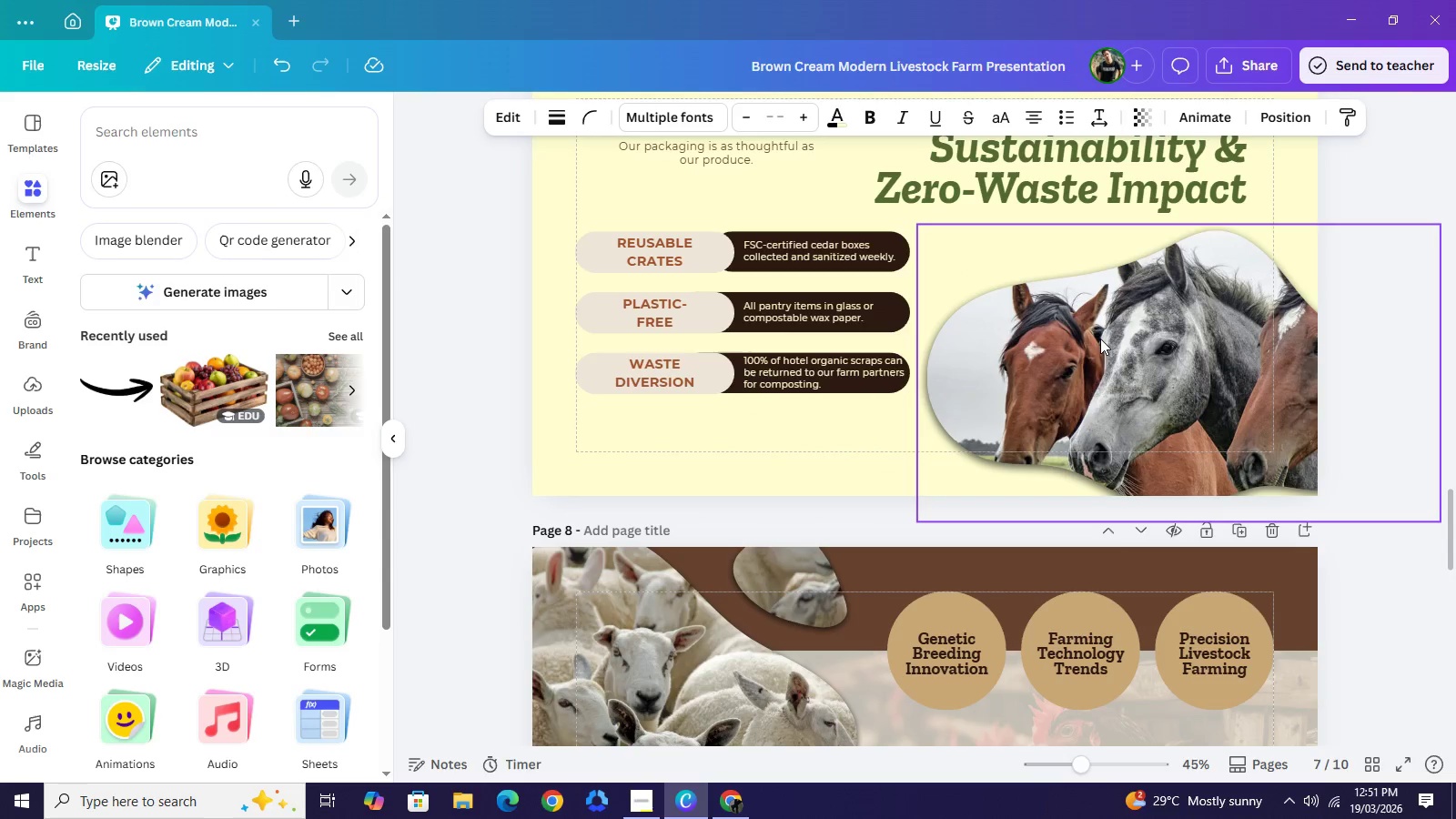 
key(Control+V)
 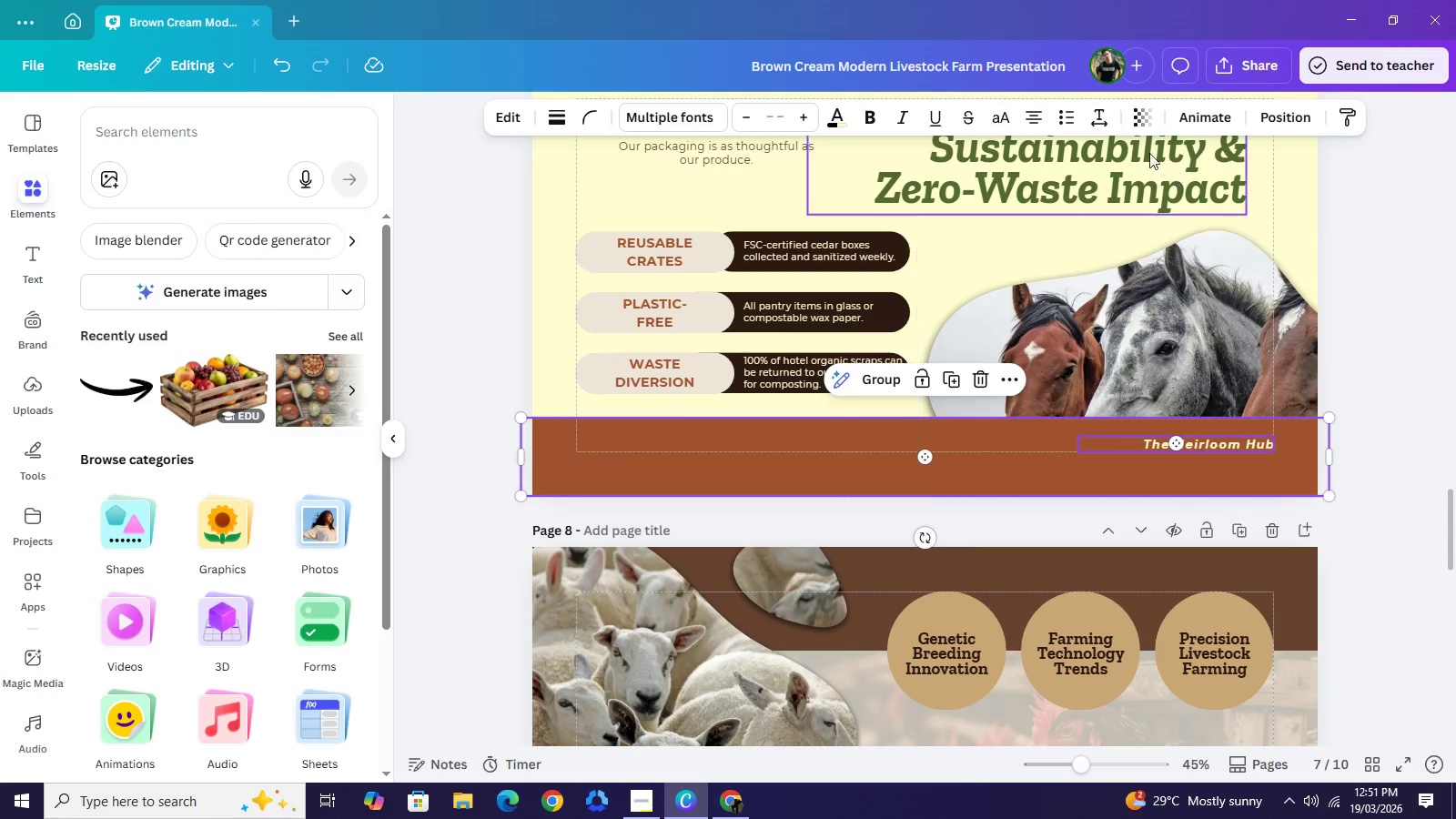 
left_click([1278, 112])
 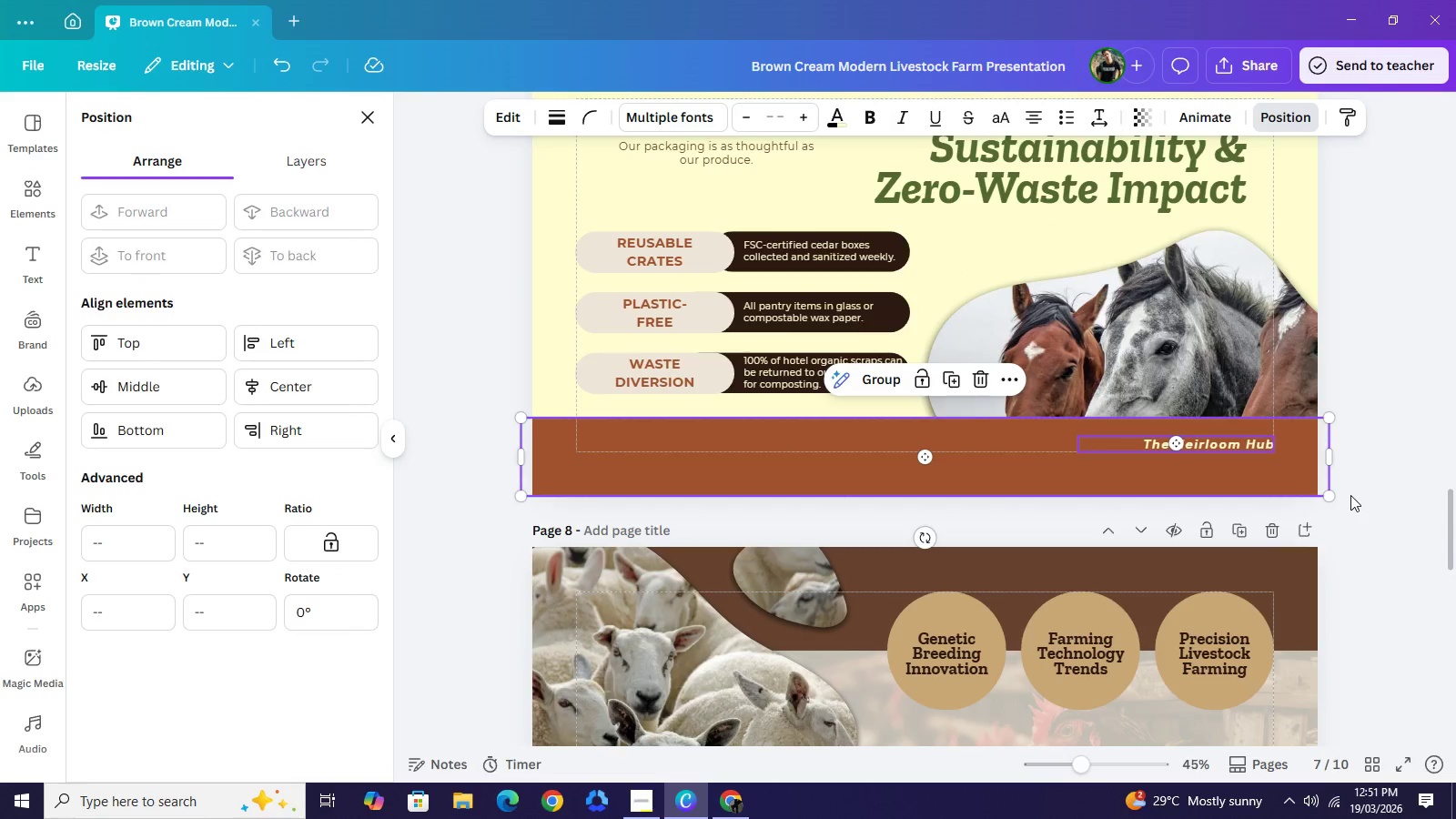 
double_click([1350, 495])
 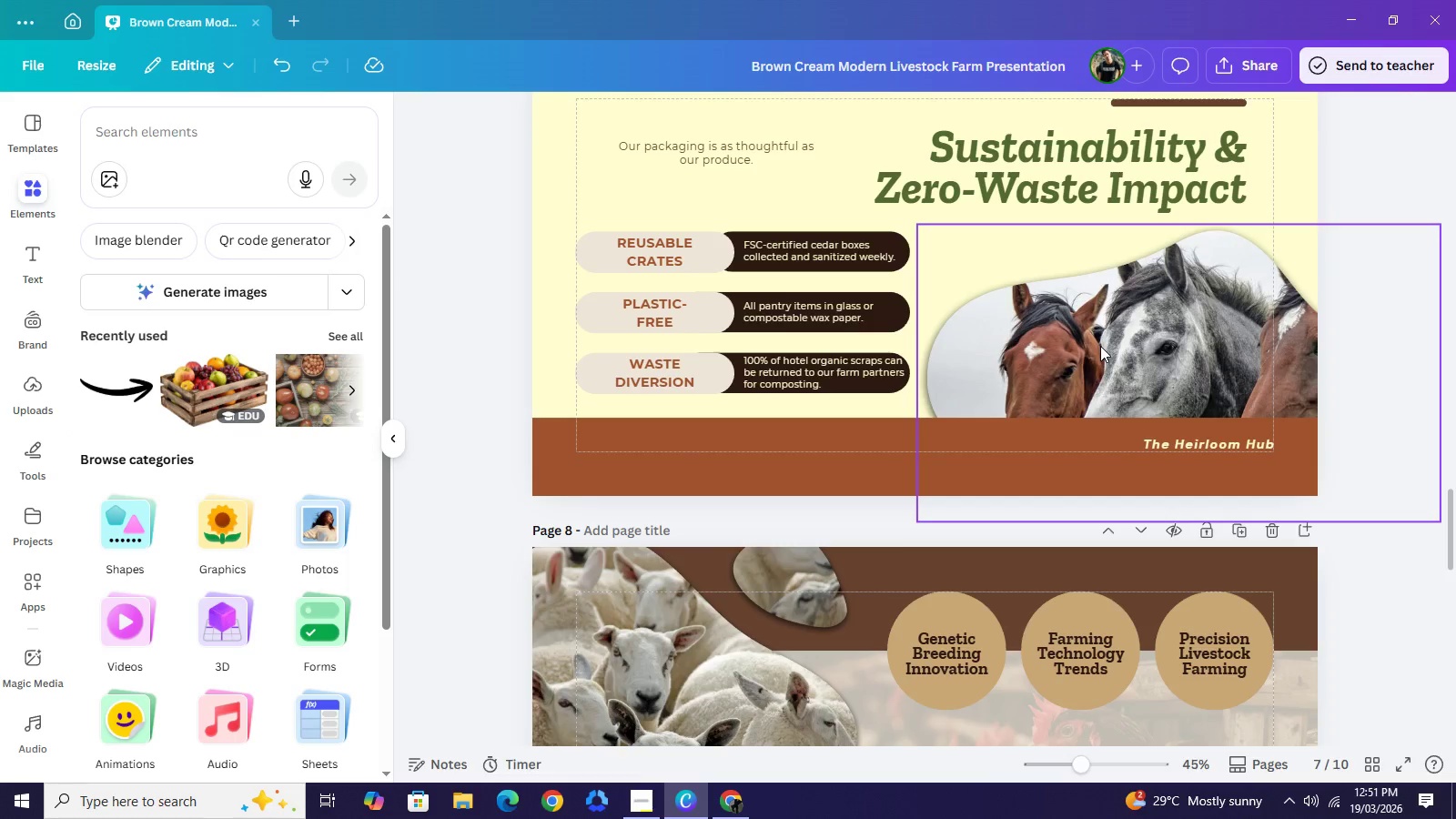 
left_click([1100, 346])
 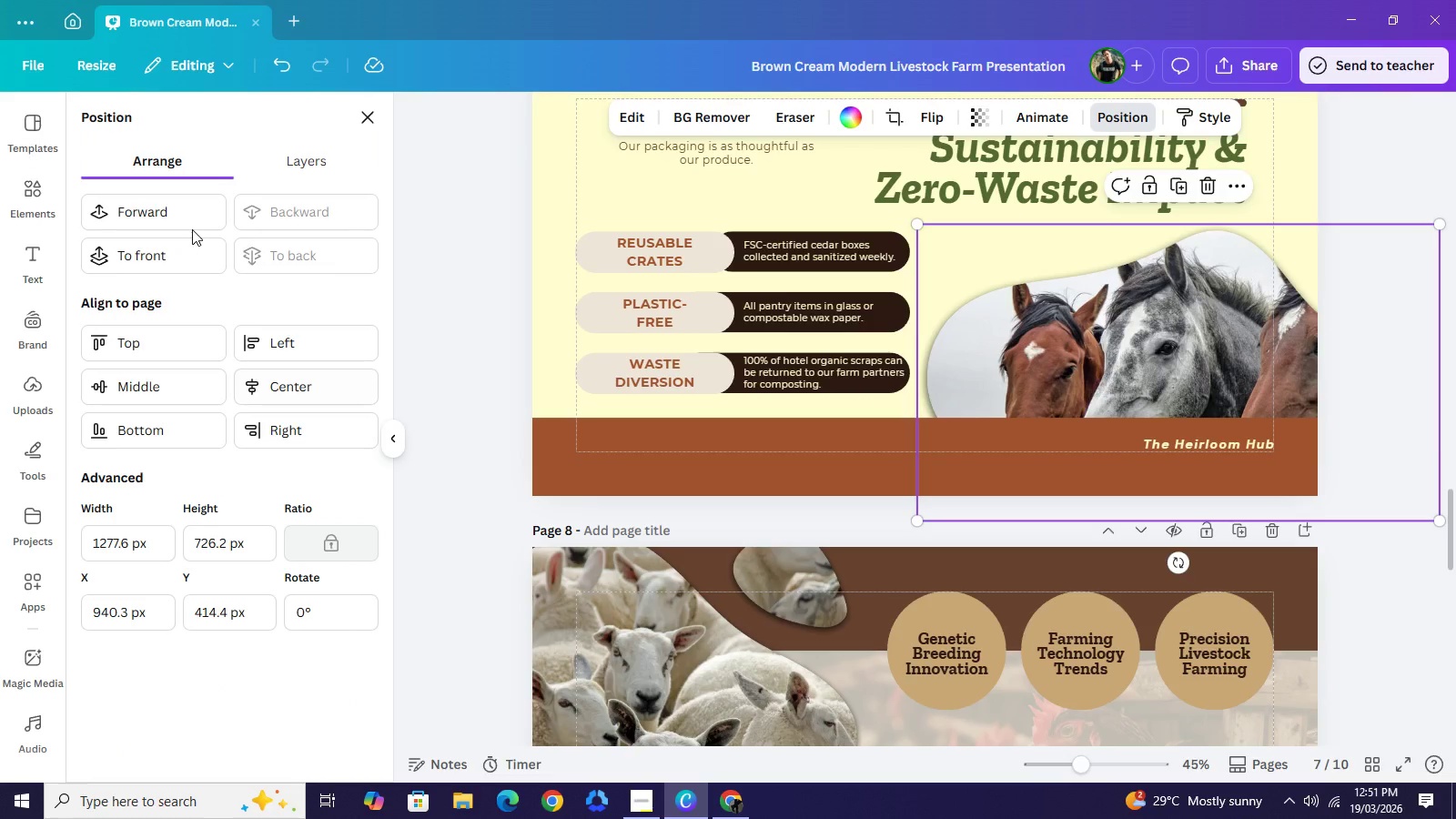 
double_click([187, 227])
 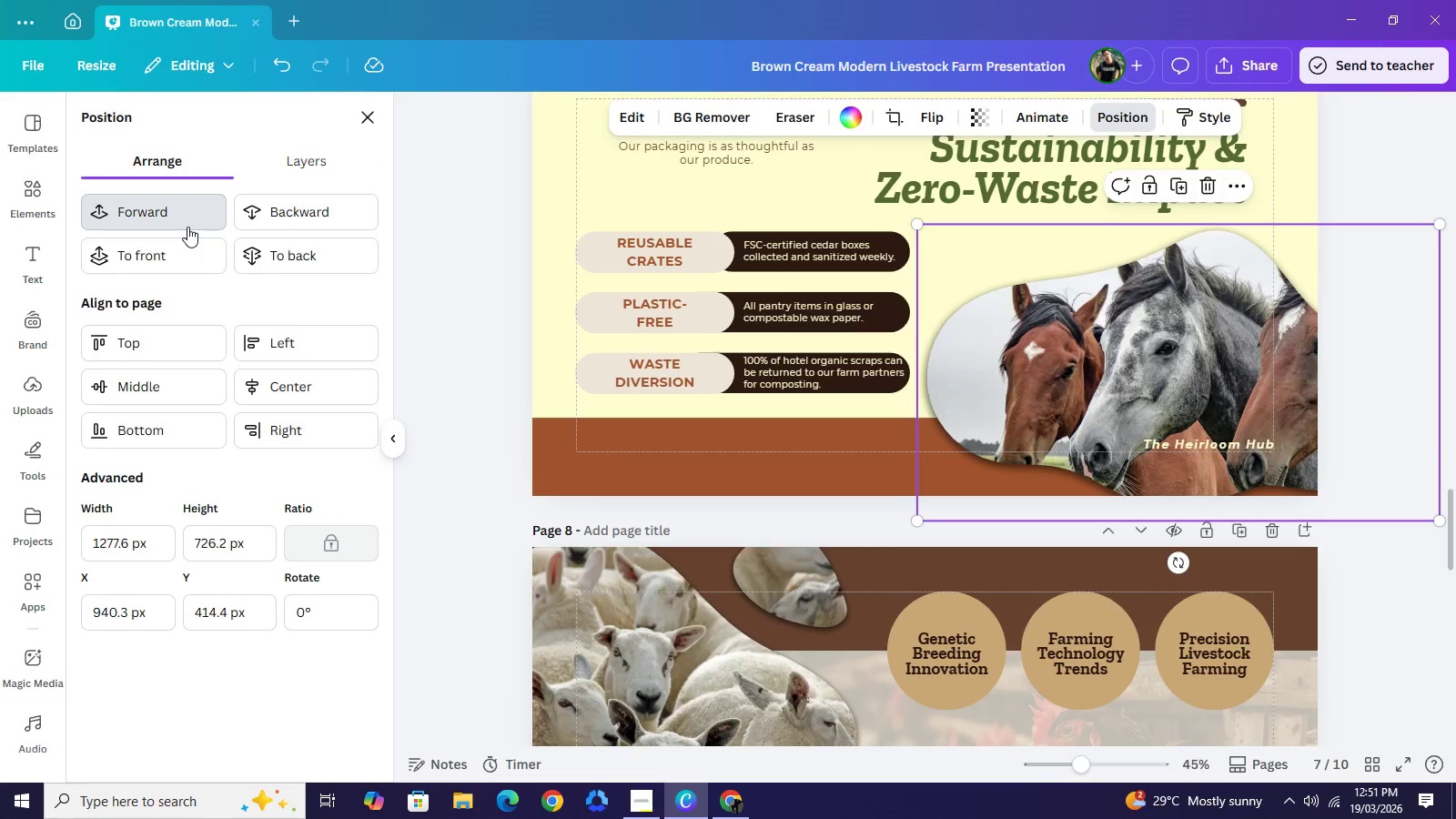 
triple_click([187, 227])
 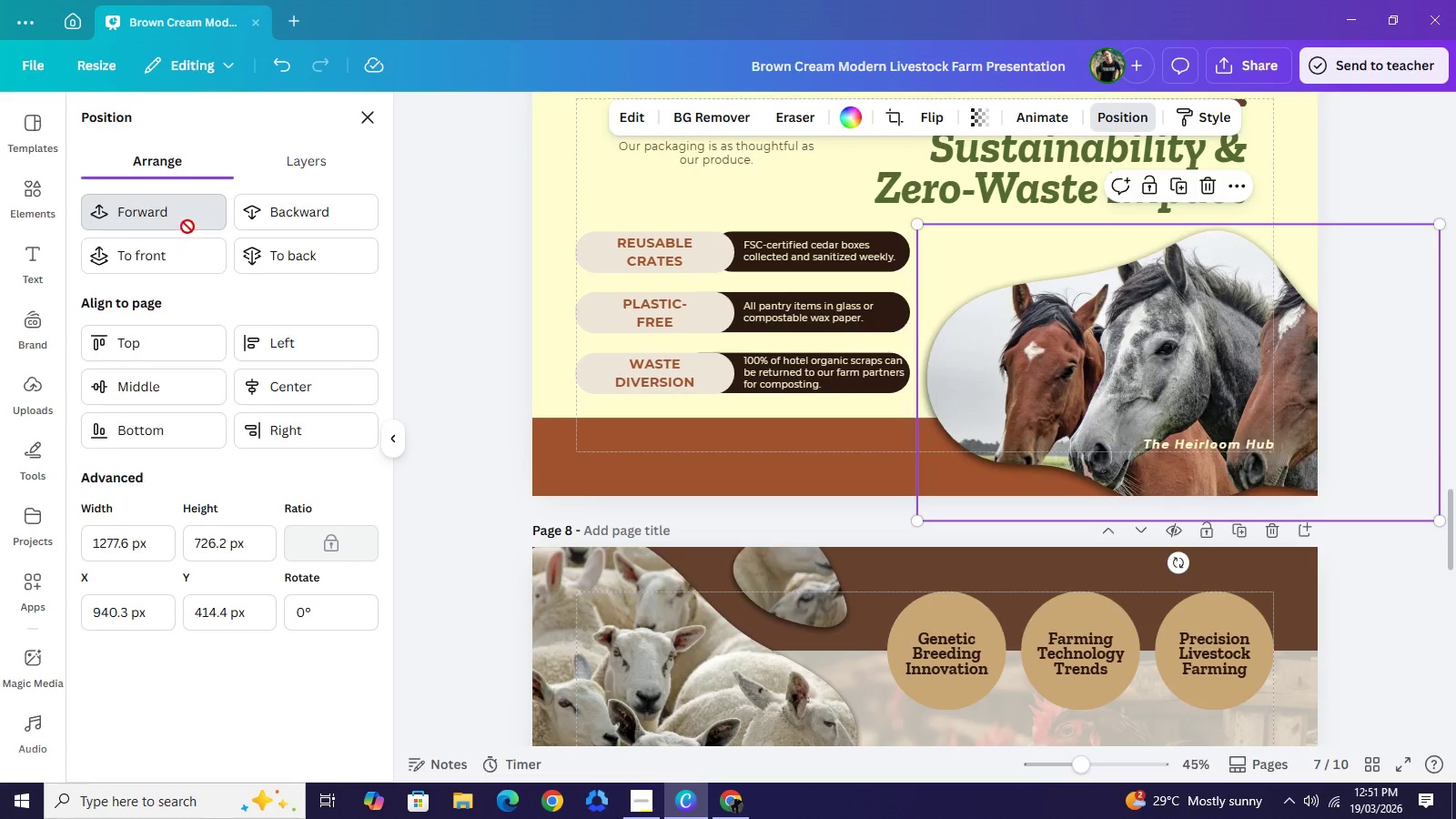 
triple_click([187, 227])
 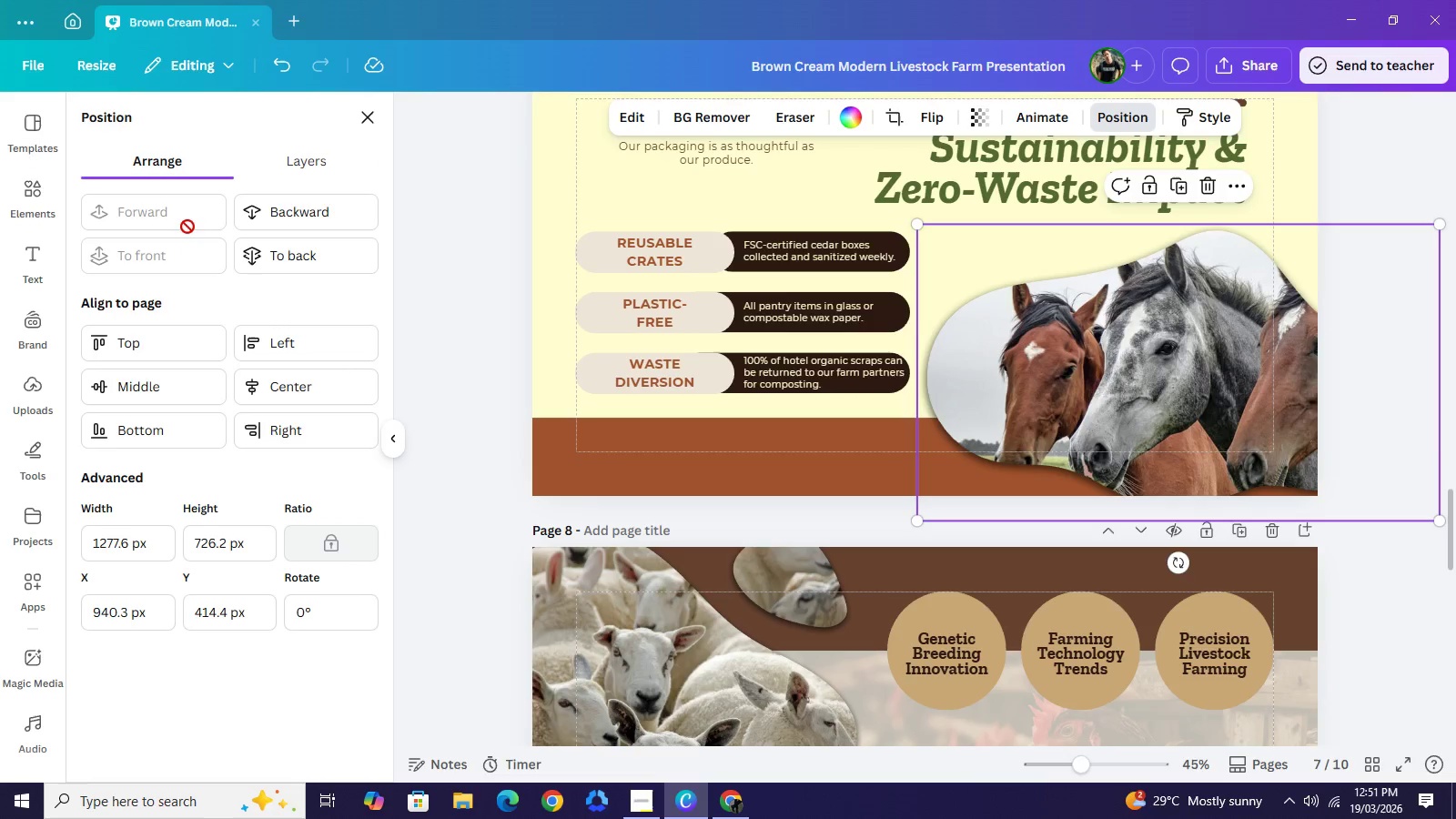 
triple_click([187, 227])
 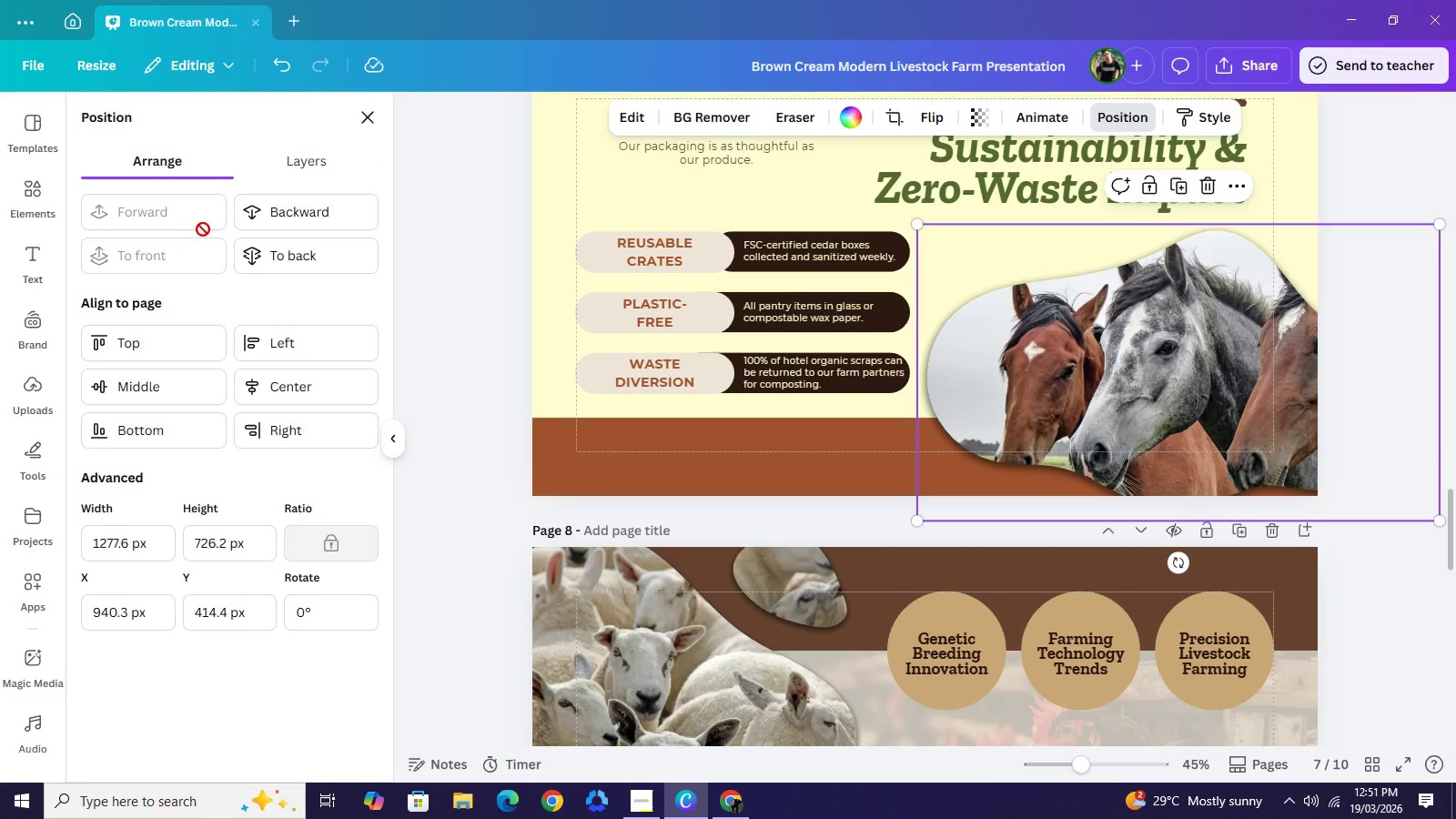 
triple_click([187, 227])
 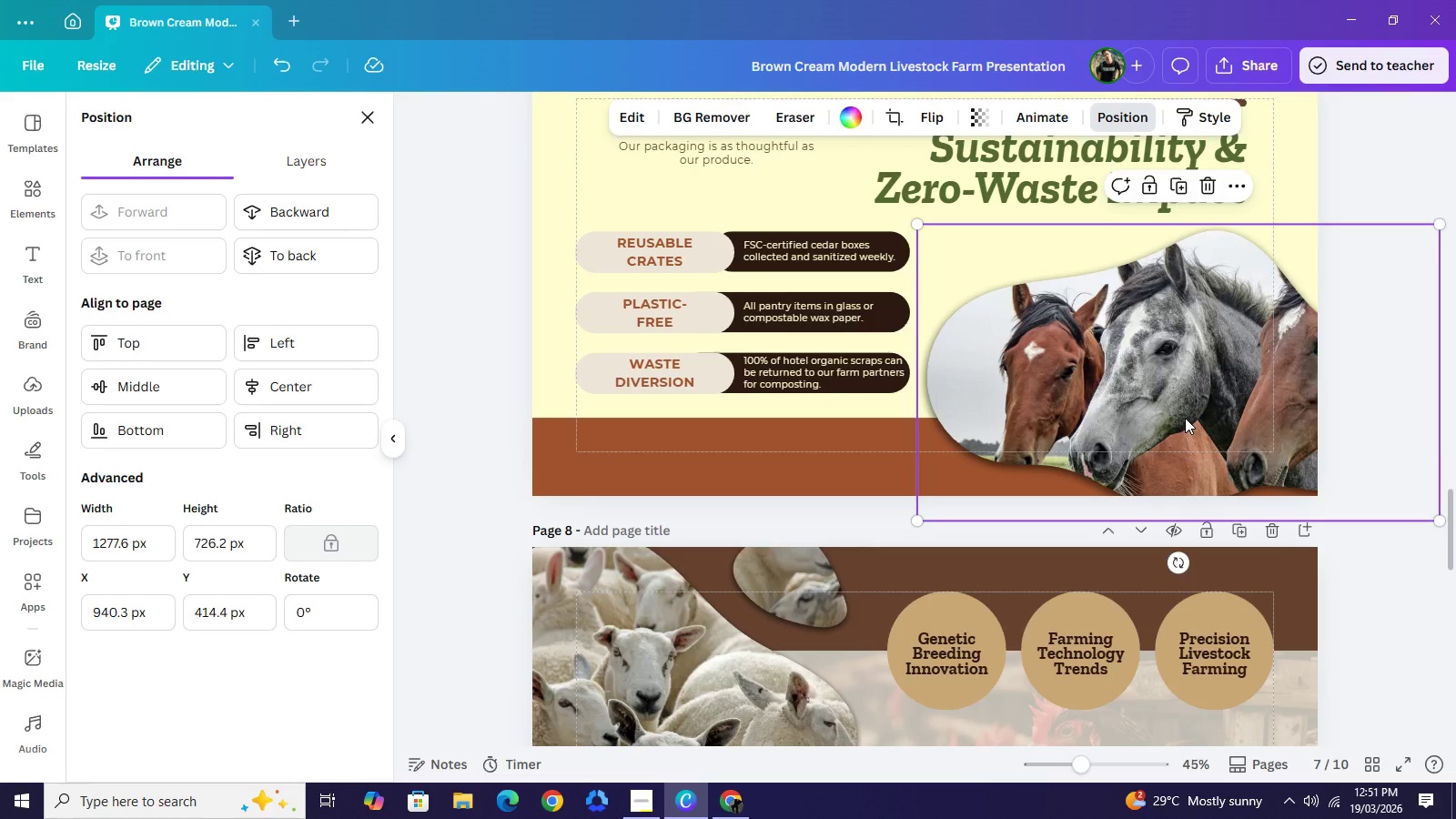 
key(Control+Z)
 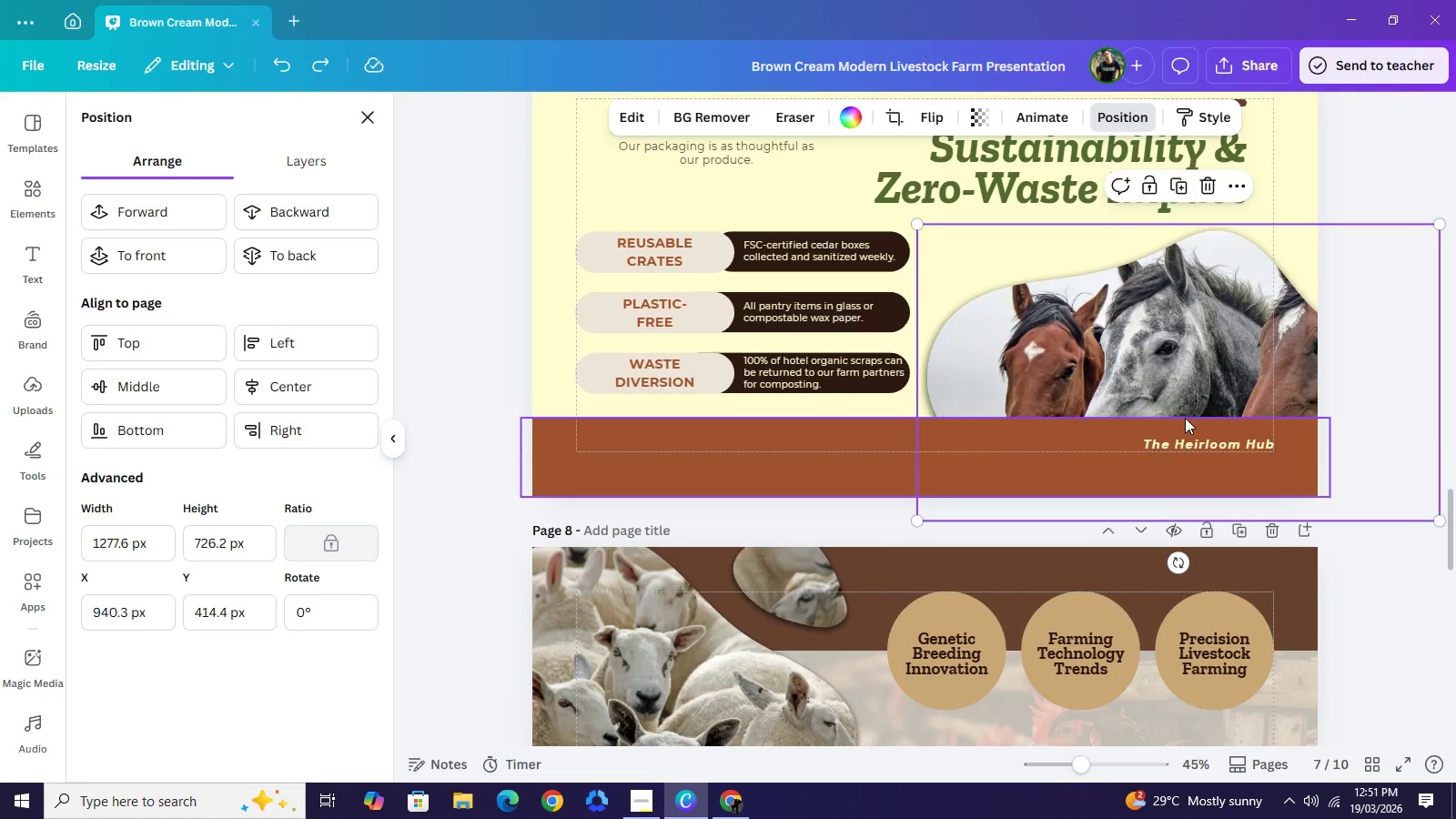 
key(Control+Z)
 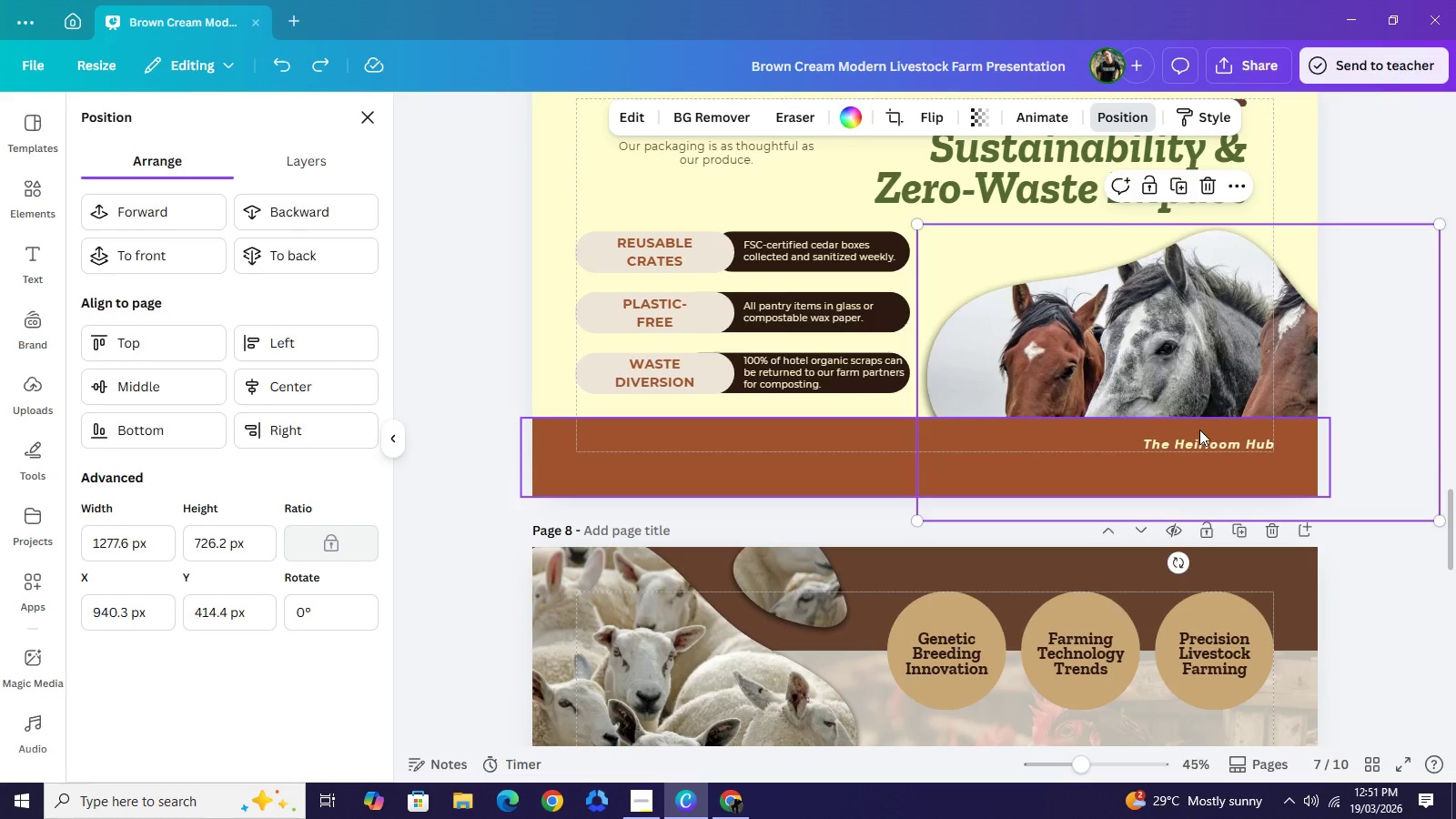 
key(Control+ControlLeft)
 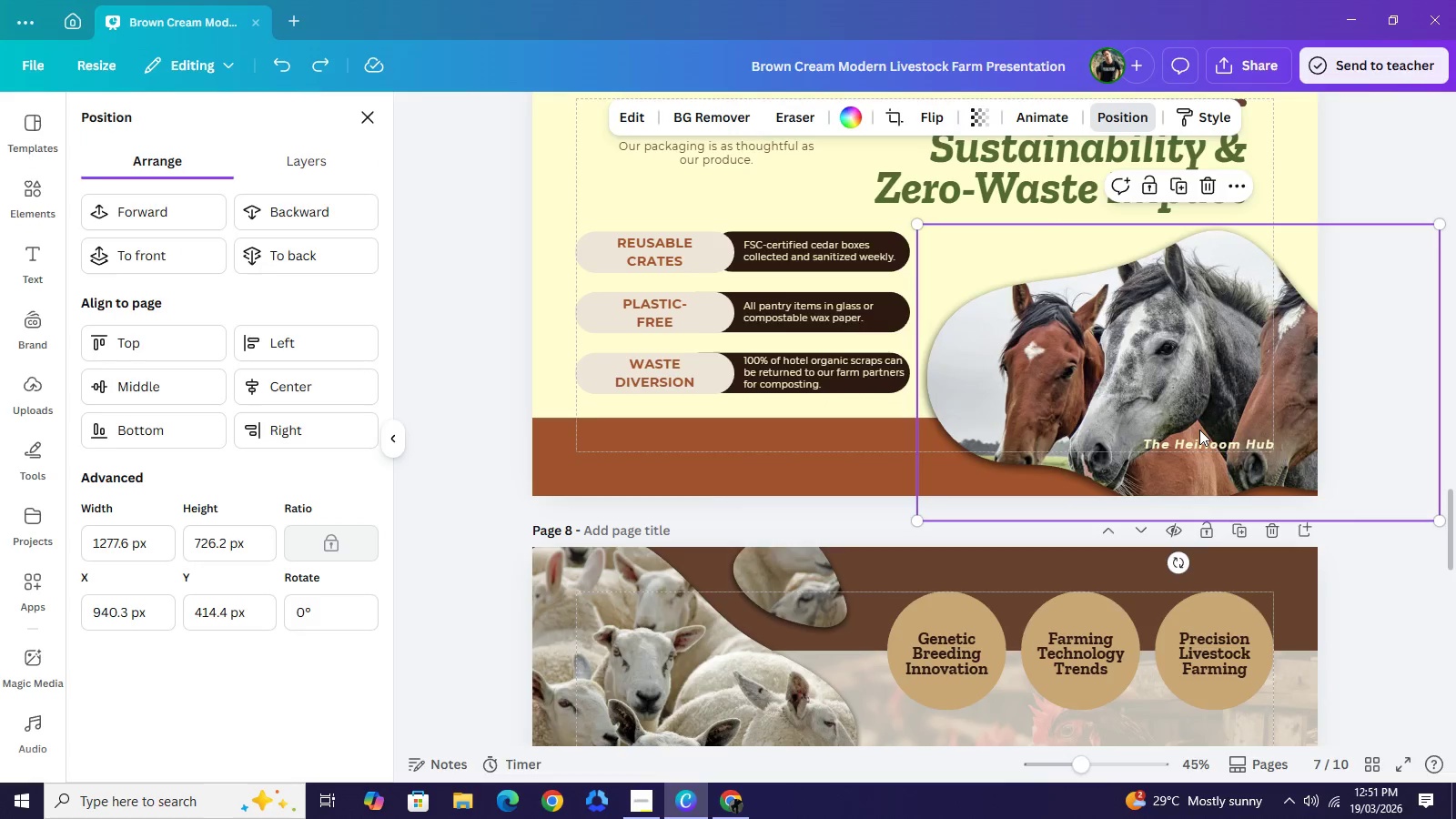 
key(Control+Y)
 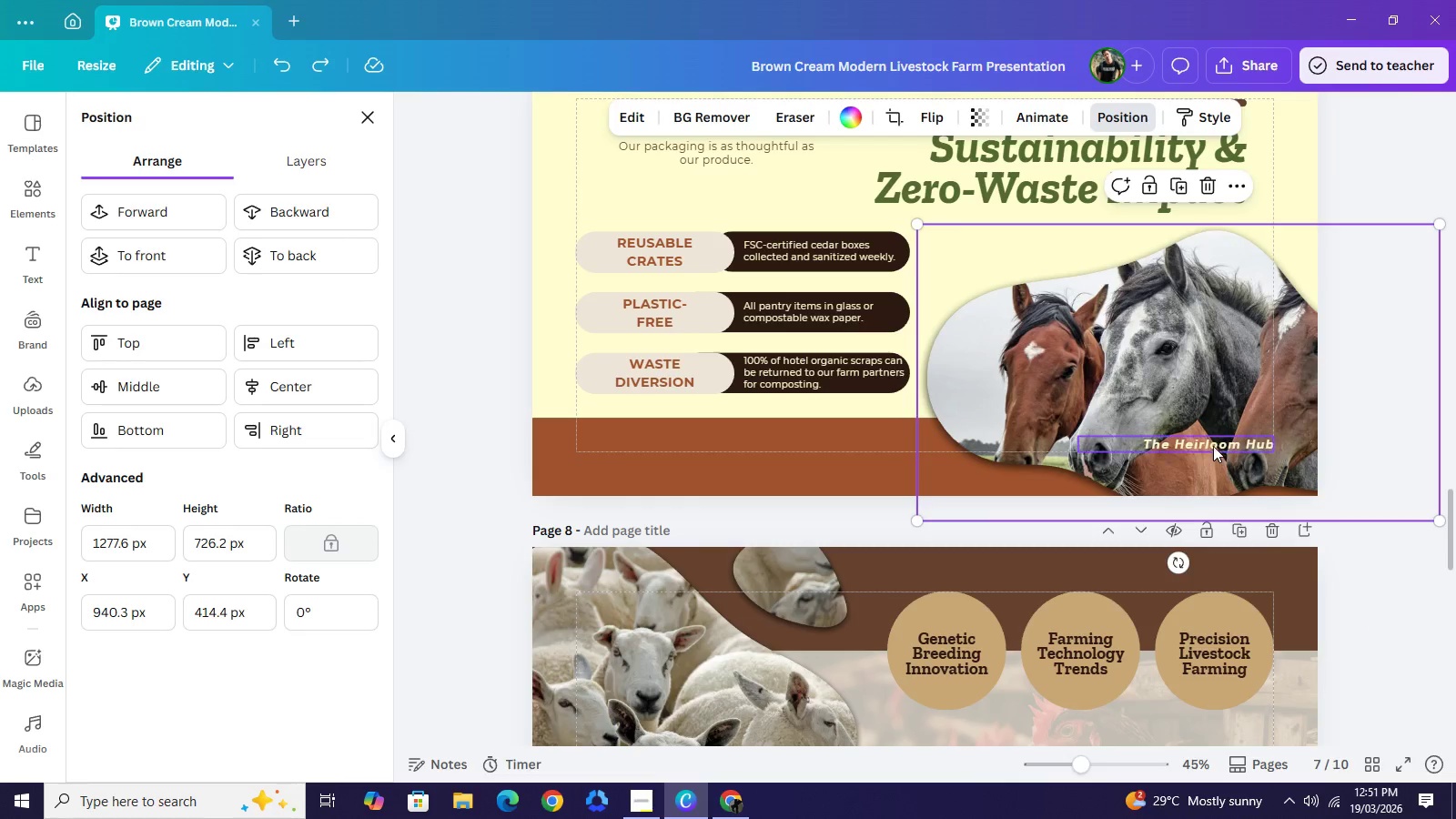 
left_click([1215, 441])
 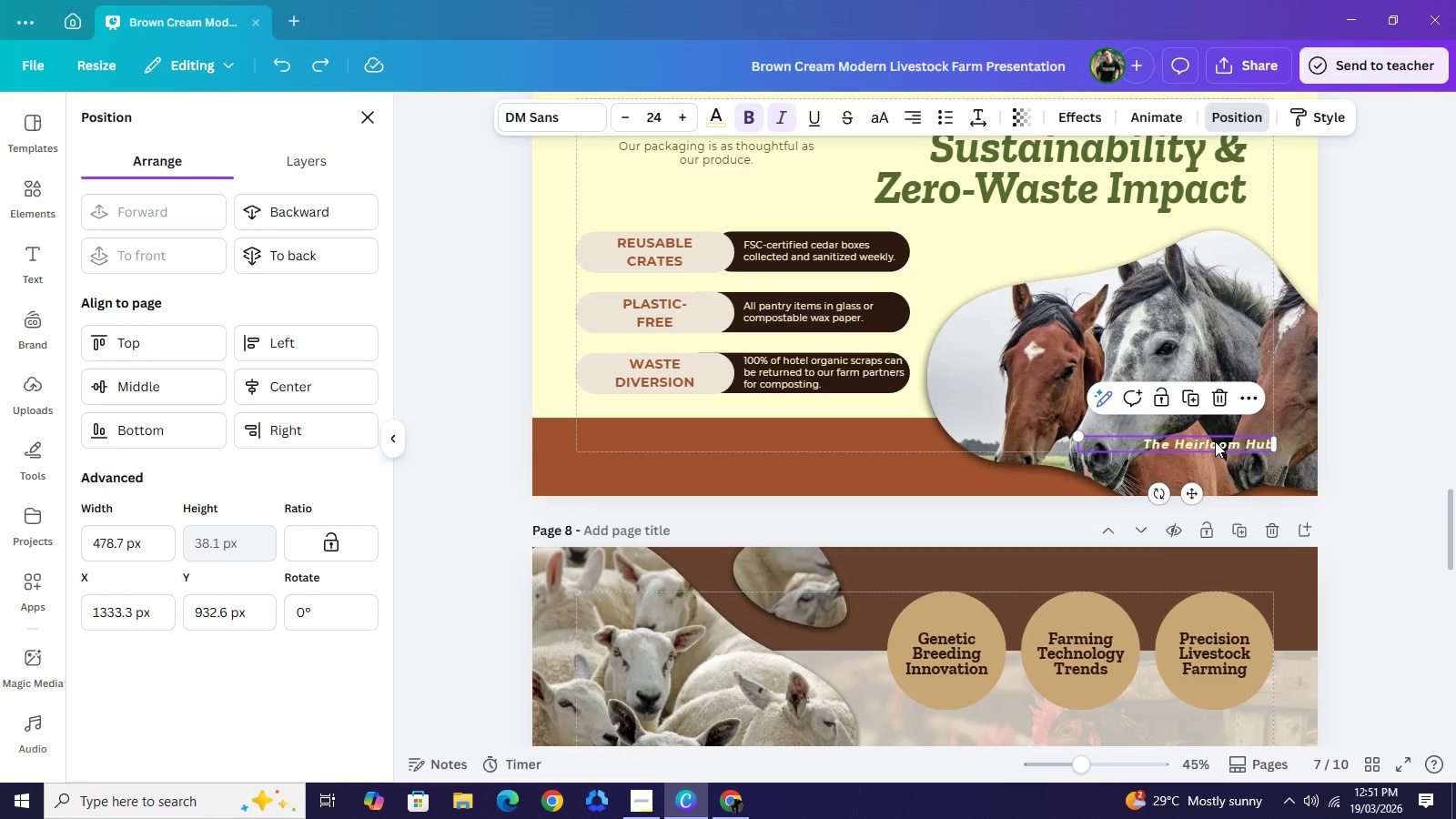 
key(Control+C)
 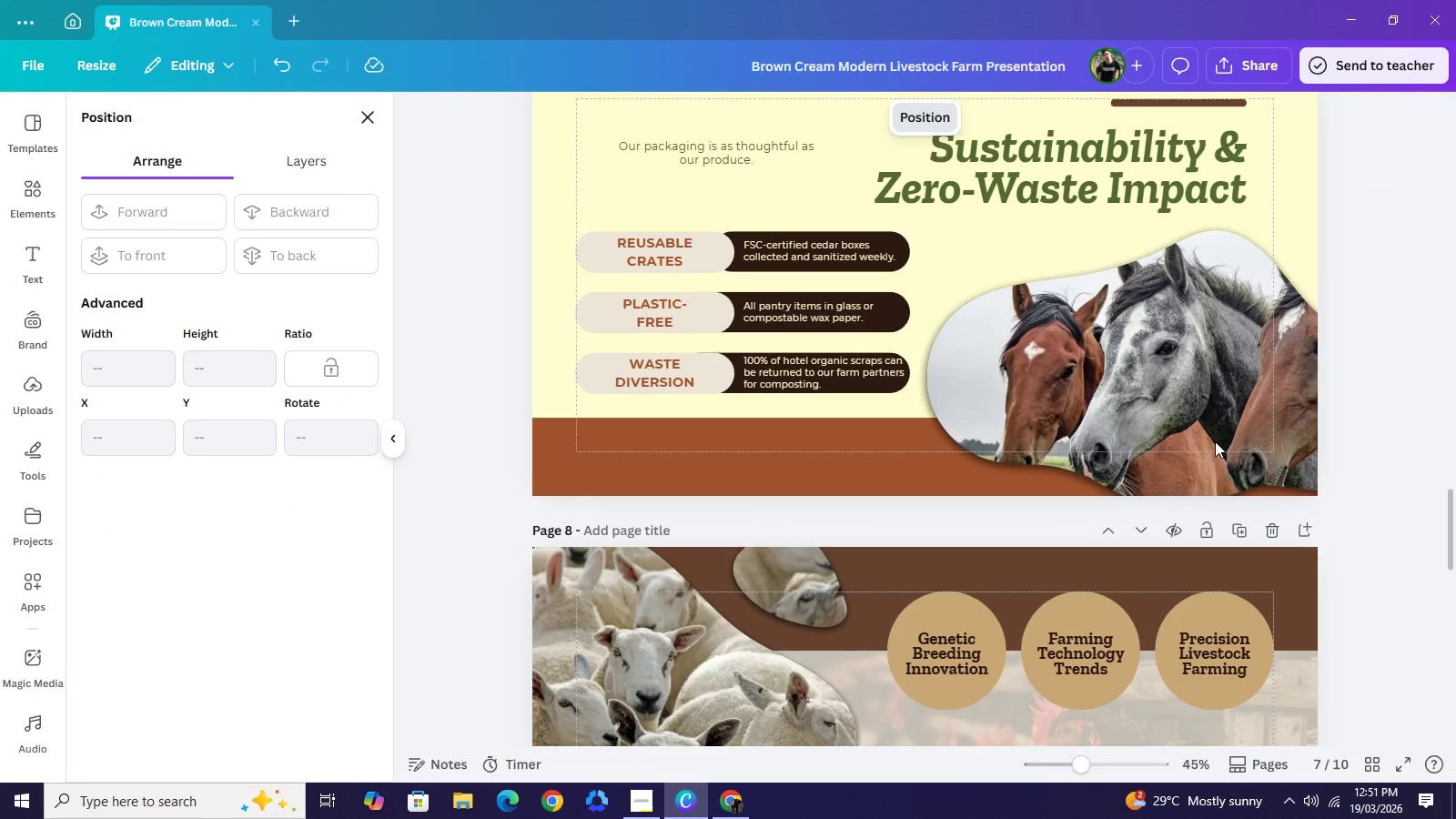 
key(Backspace)
 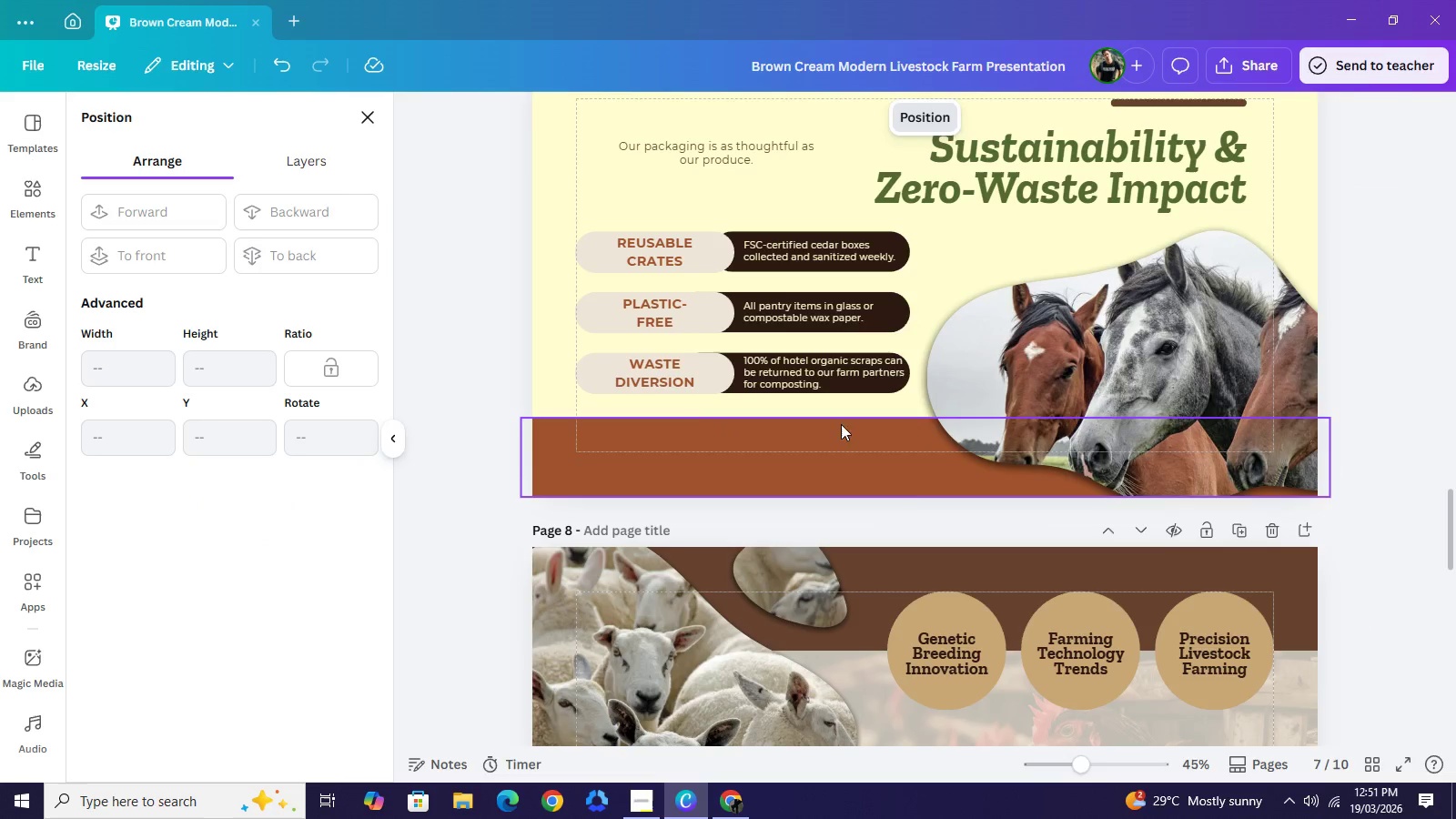 
key(Control+ControlLeft)
 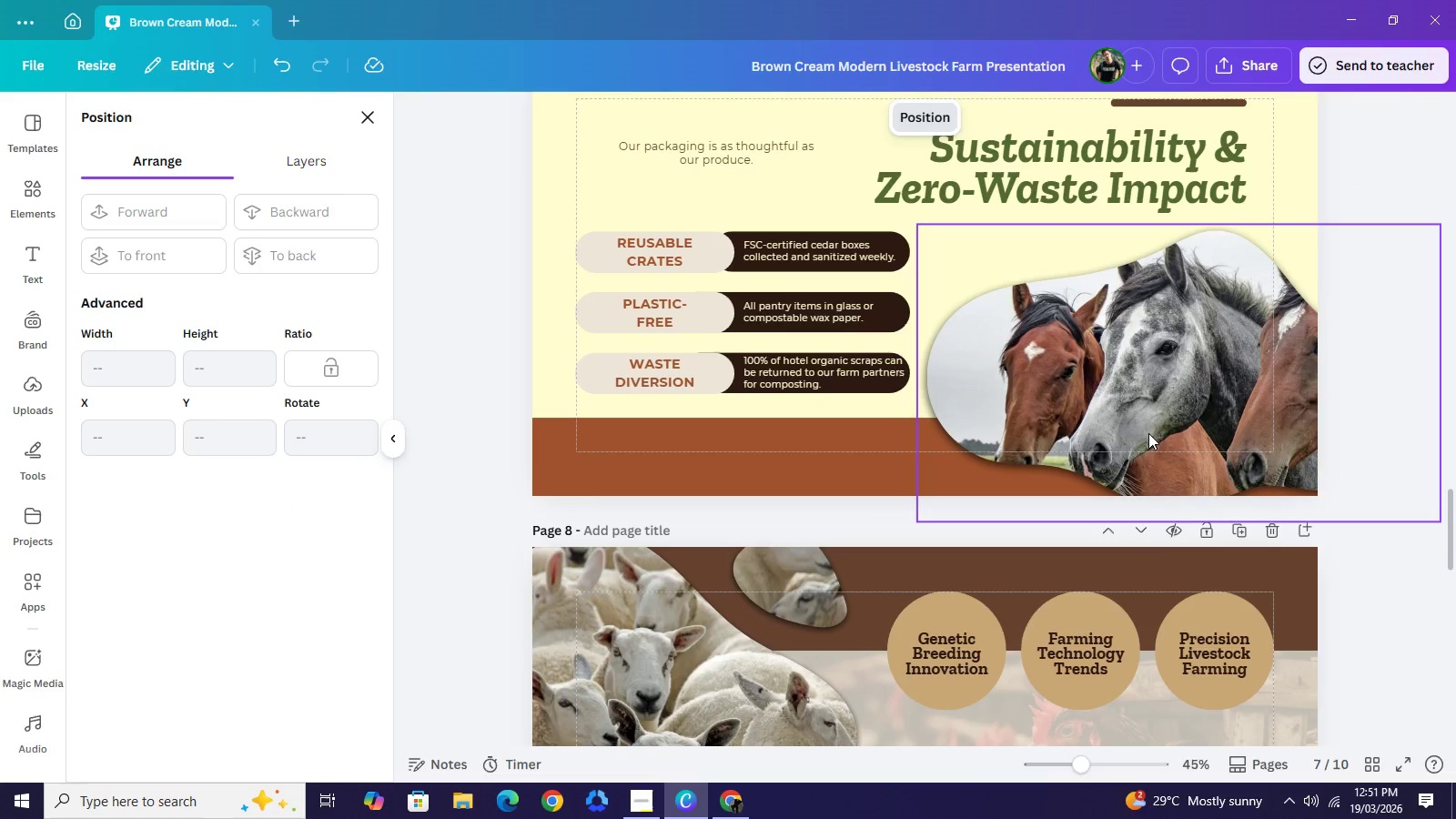 
key(Control+V)
 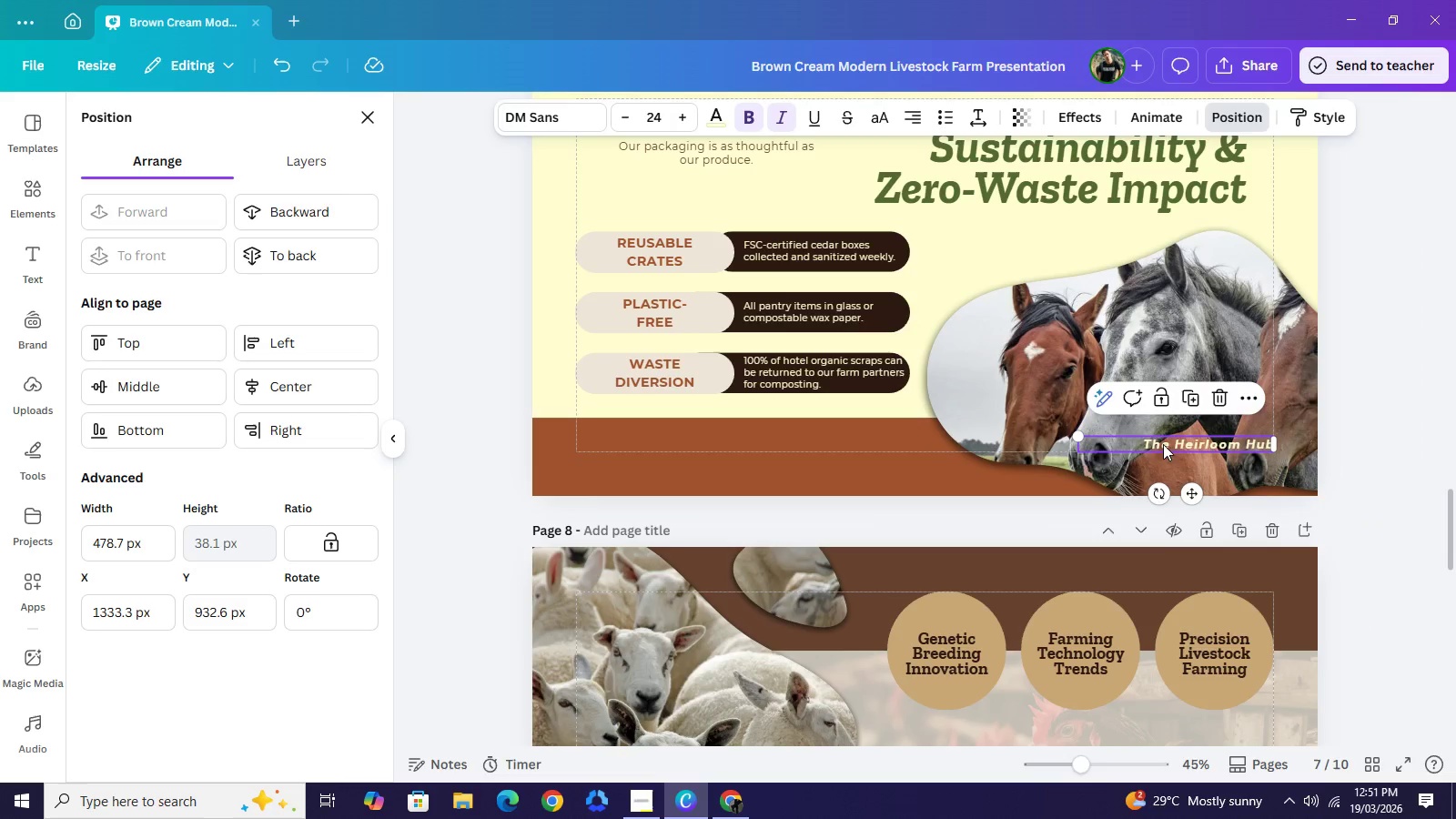 
left_click_drag(start_coordinate=[1192, 443], to_coordinate=[688, 460])
 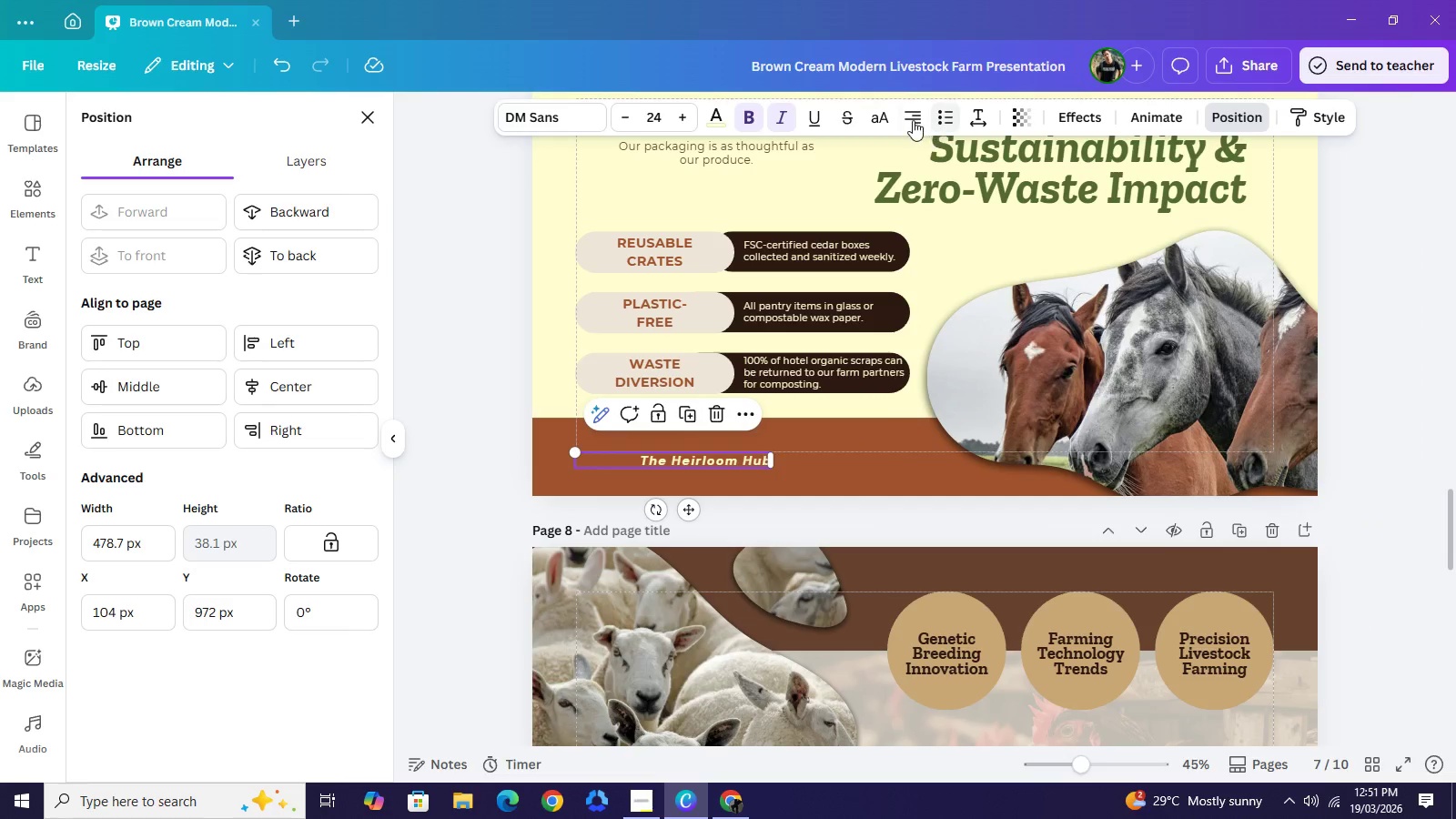 
left_click([913, 120])
 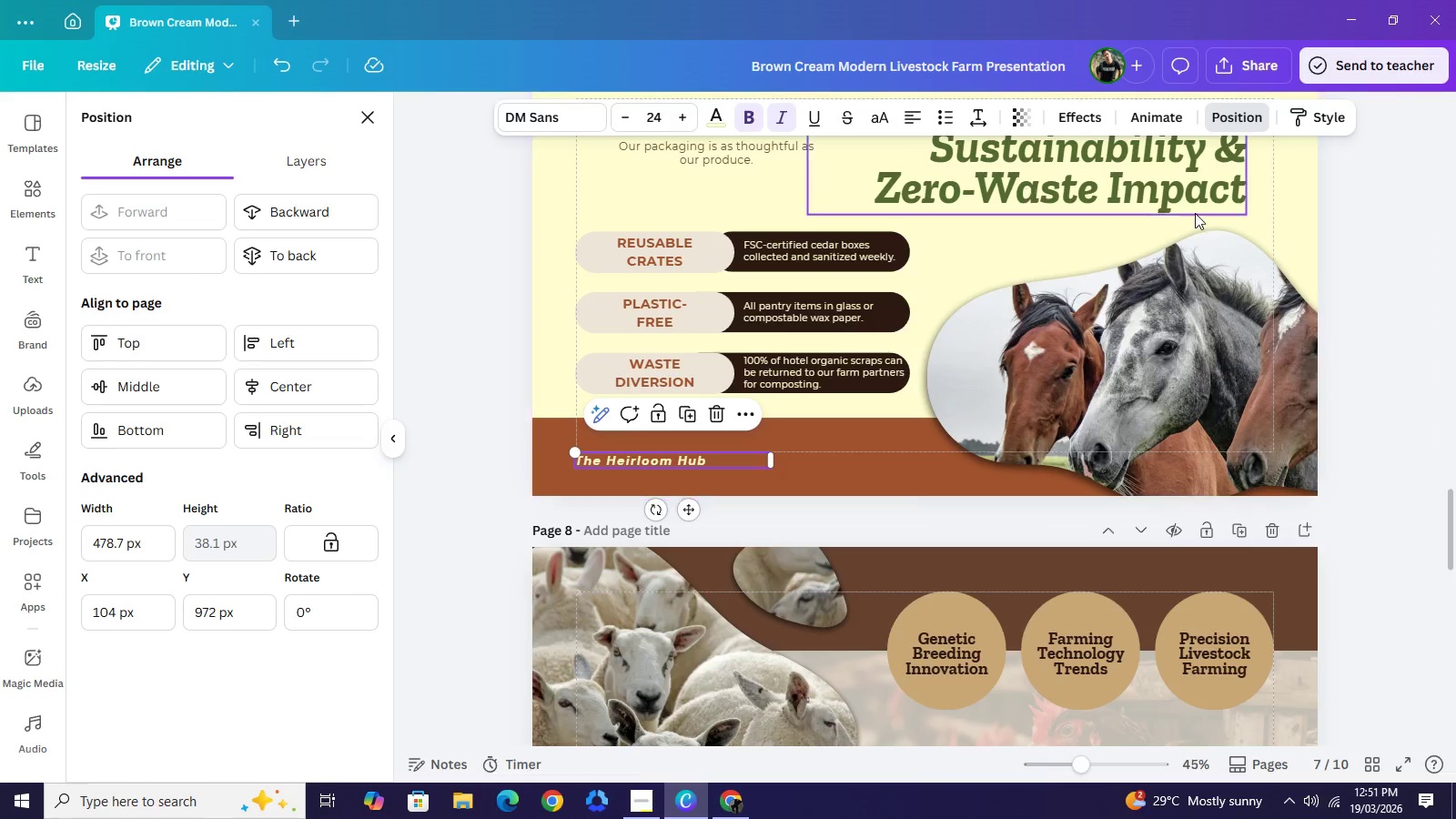 
left_click([1384, 179])
 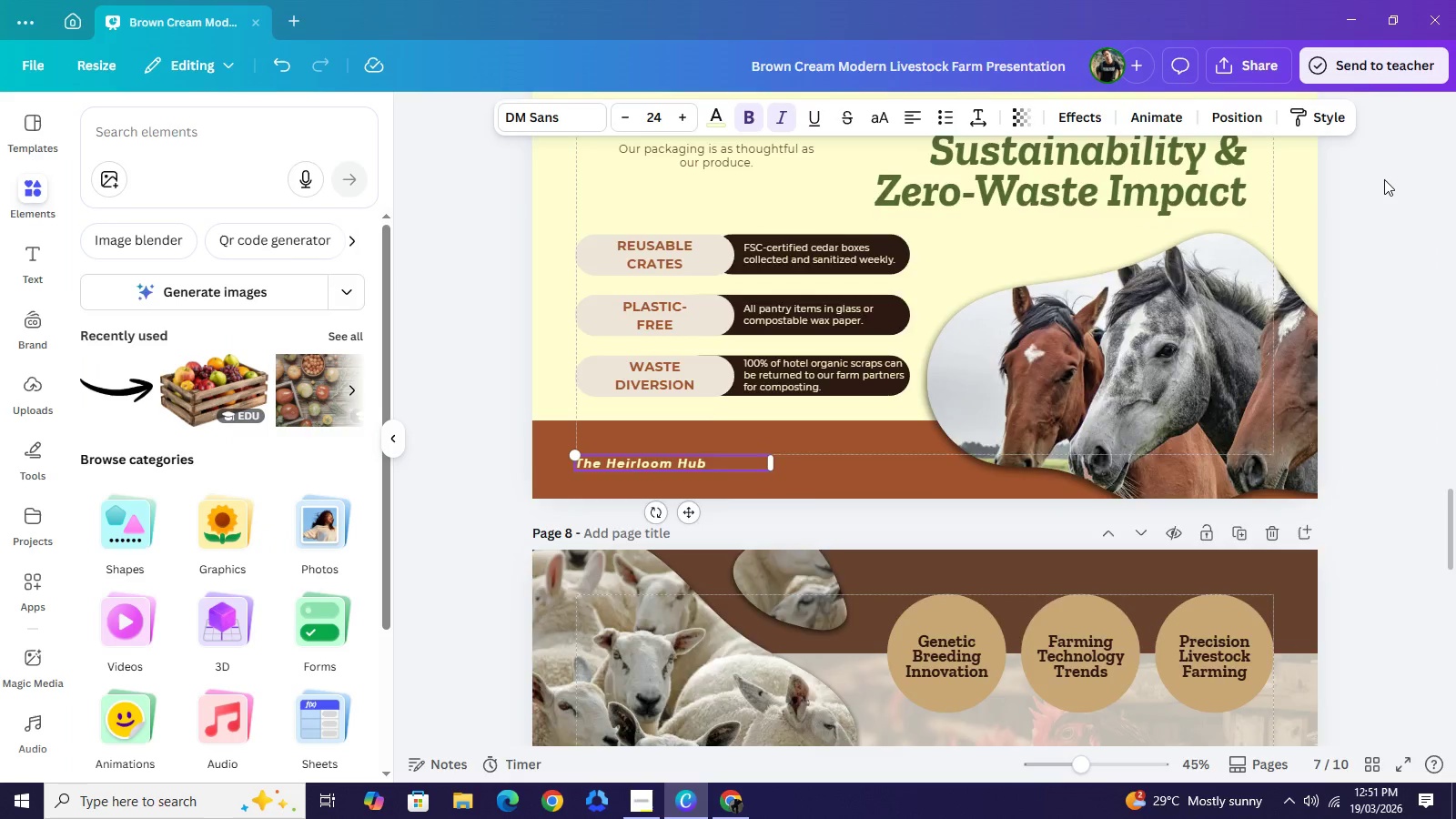 
scroll: coordinate [1377, 227], scroll_direction: up, amount: 3.0
 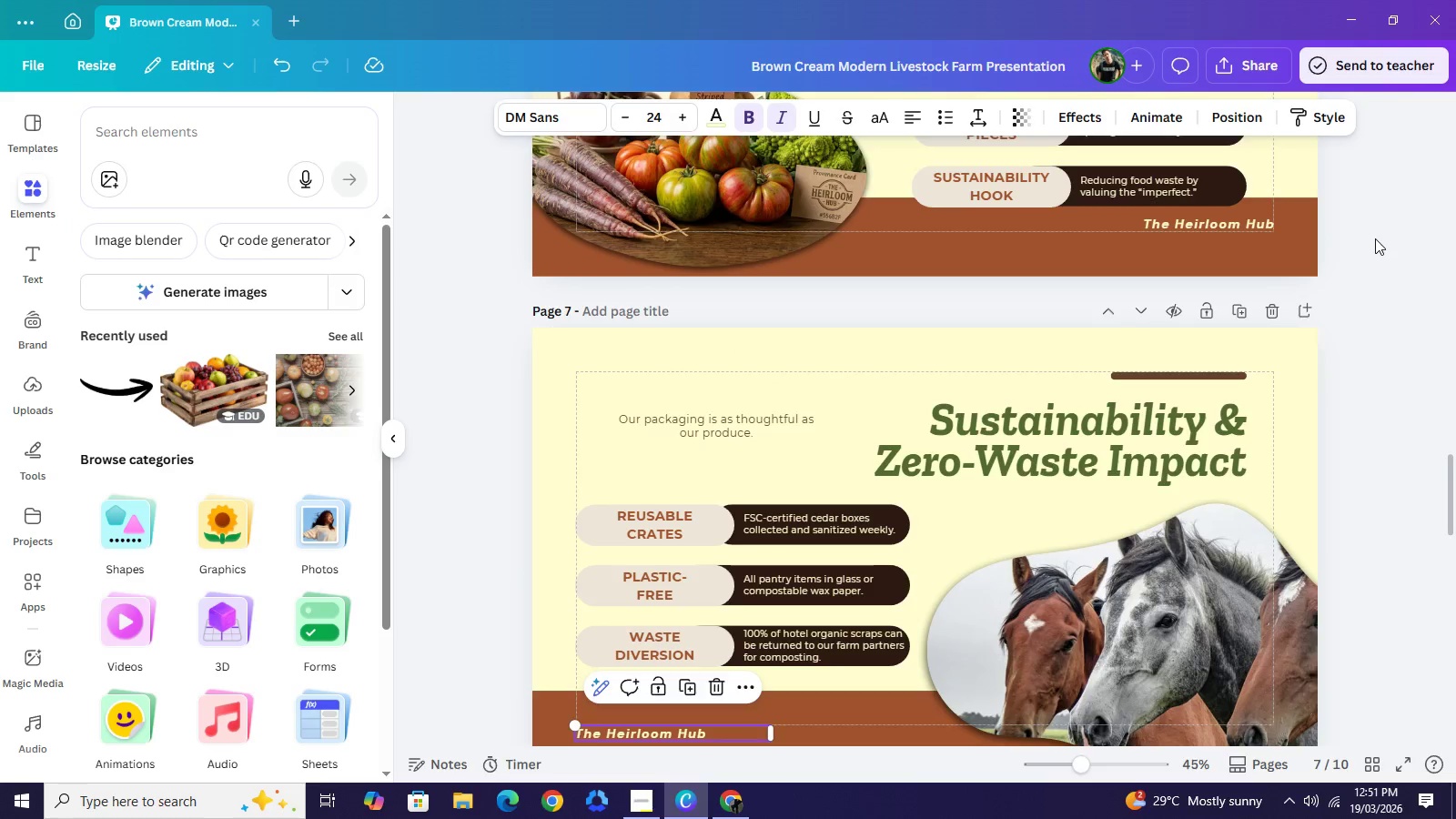 
scroll: coordinate [1375, 238], scroll_direction: down, amount: 2.0
 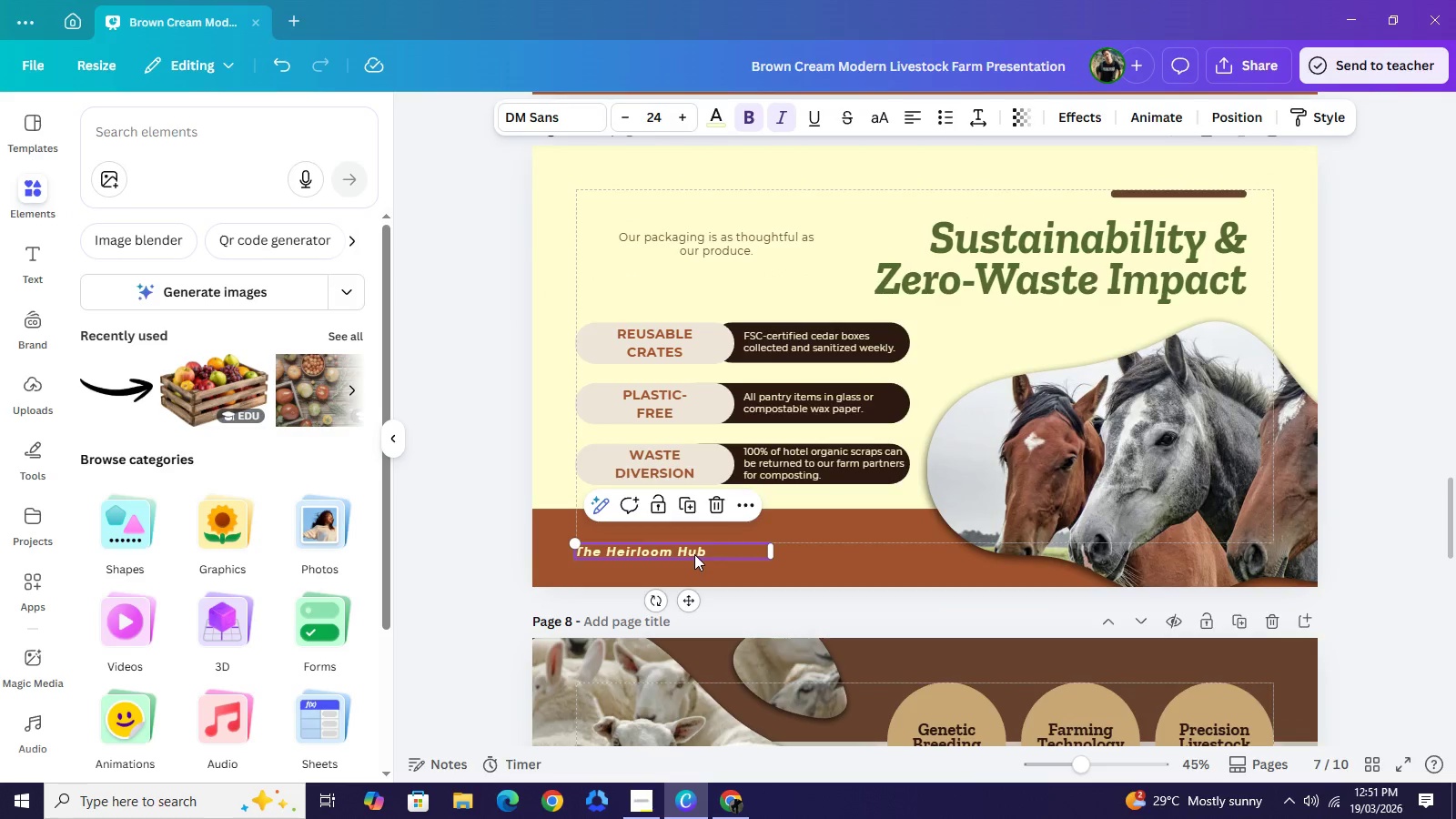 
left_click_drag(start_coordinate=[694, 554], to_coordinate=[693, 540])
 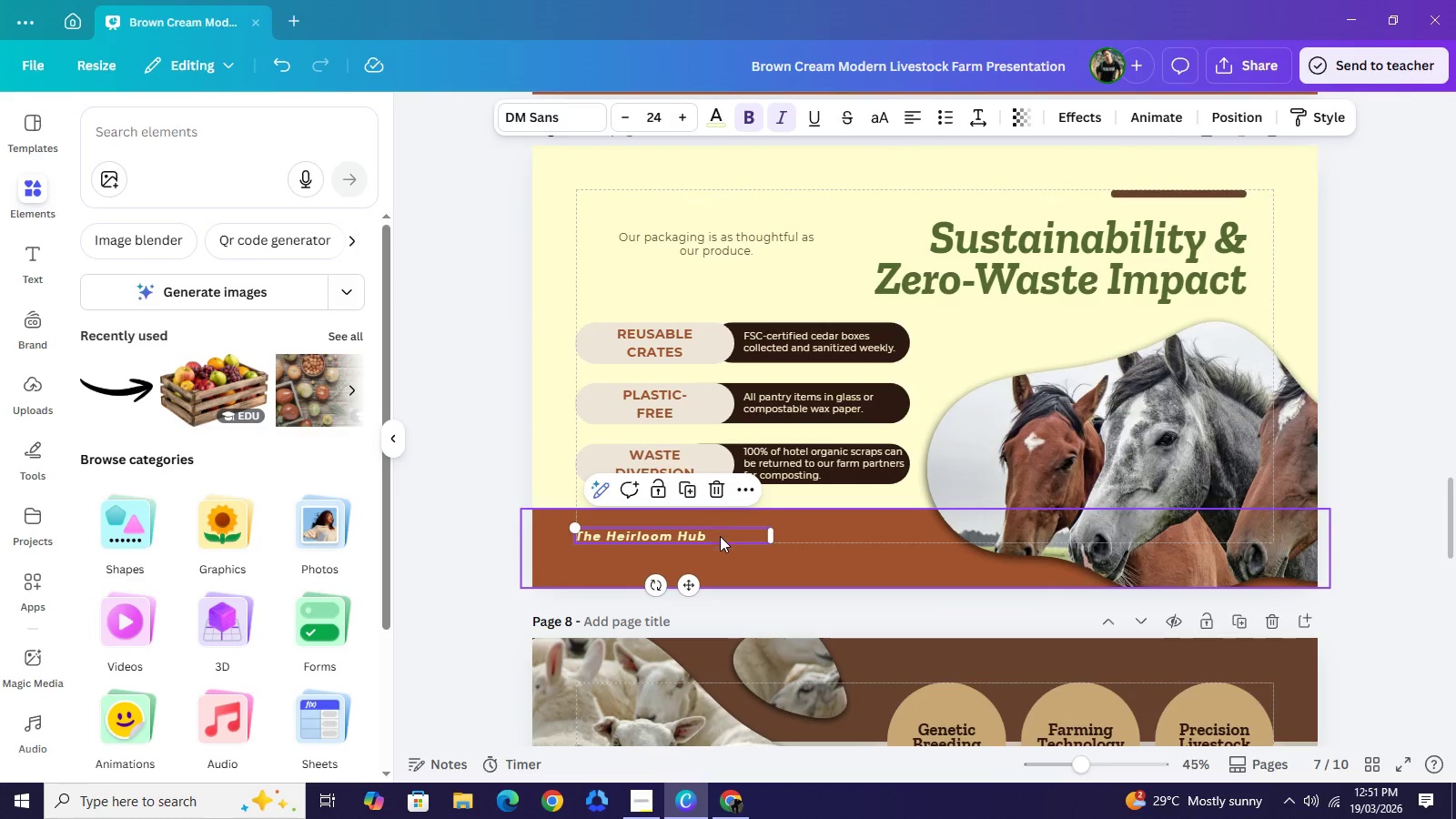 
left_click_drag(start_coordinate=[719, 527], to_coordinate=[721, 533])
 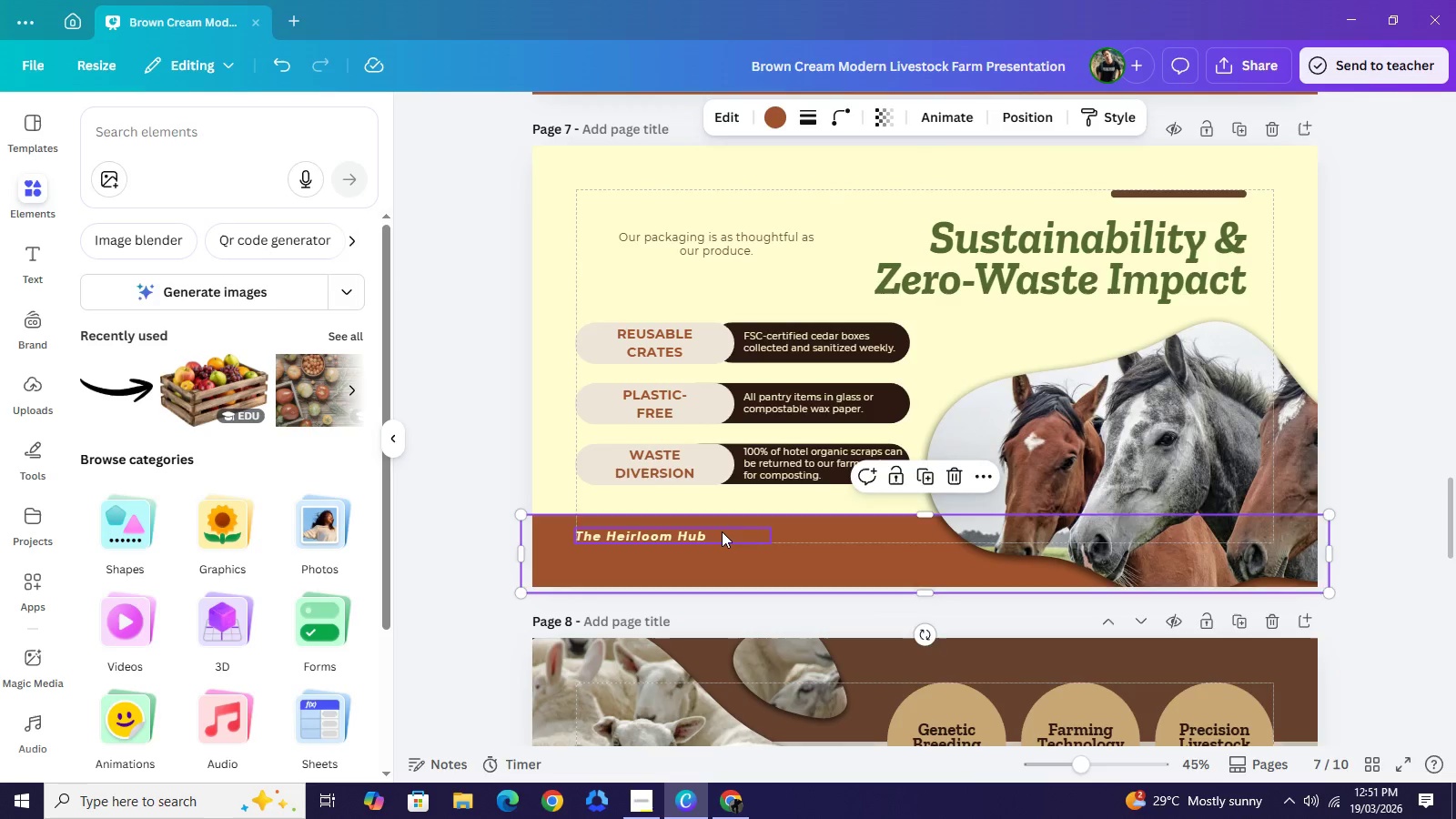 
key(Control+Z)
 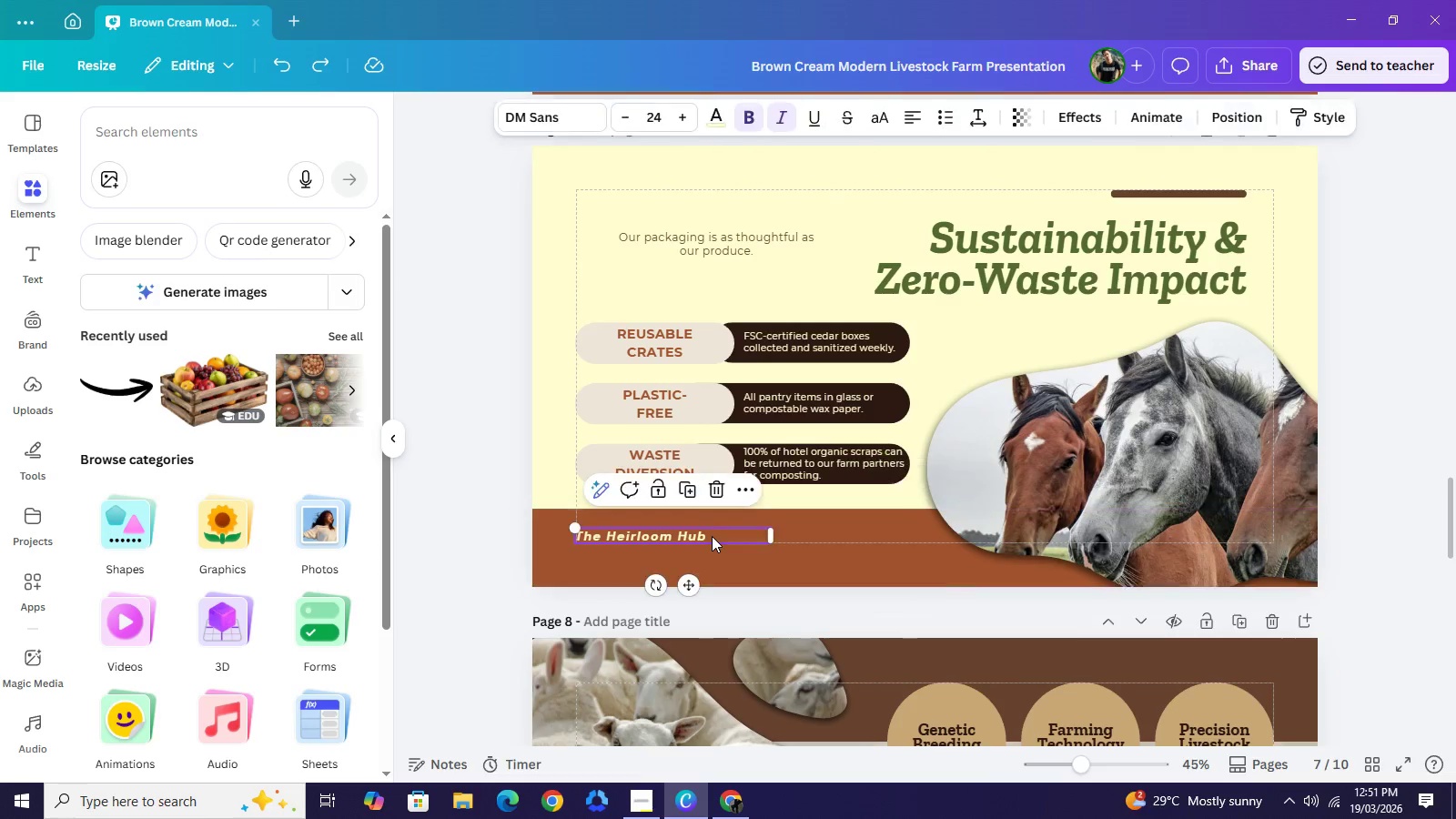 
left_click([712, 536])
 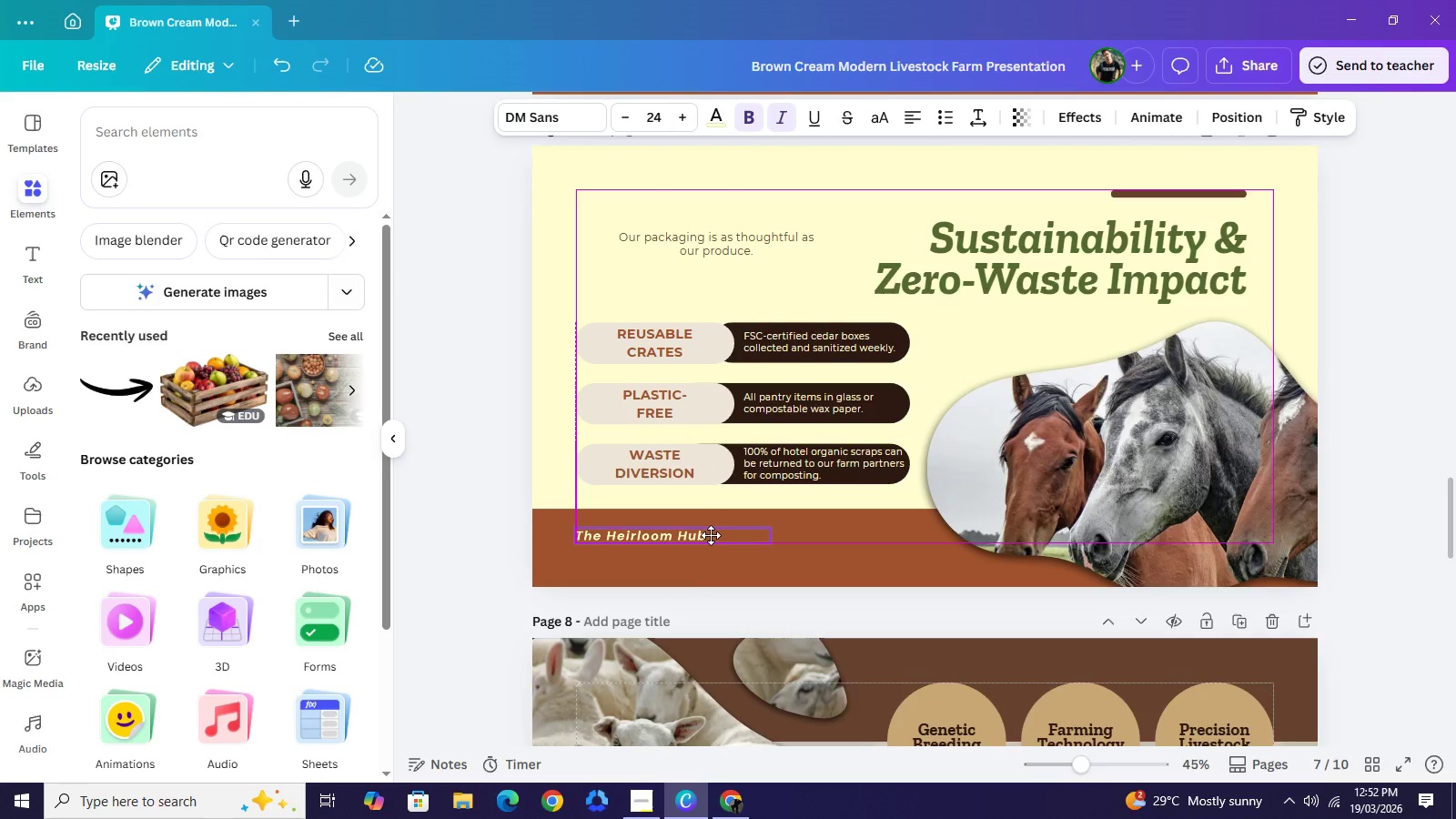 
wait(9.33)
 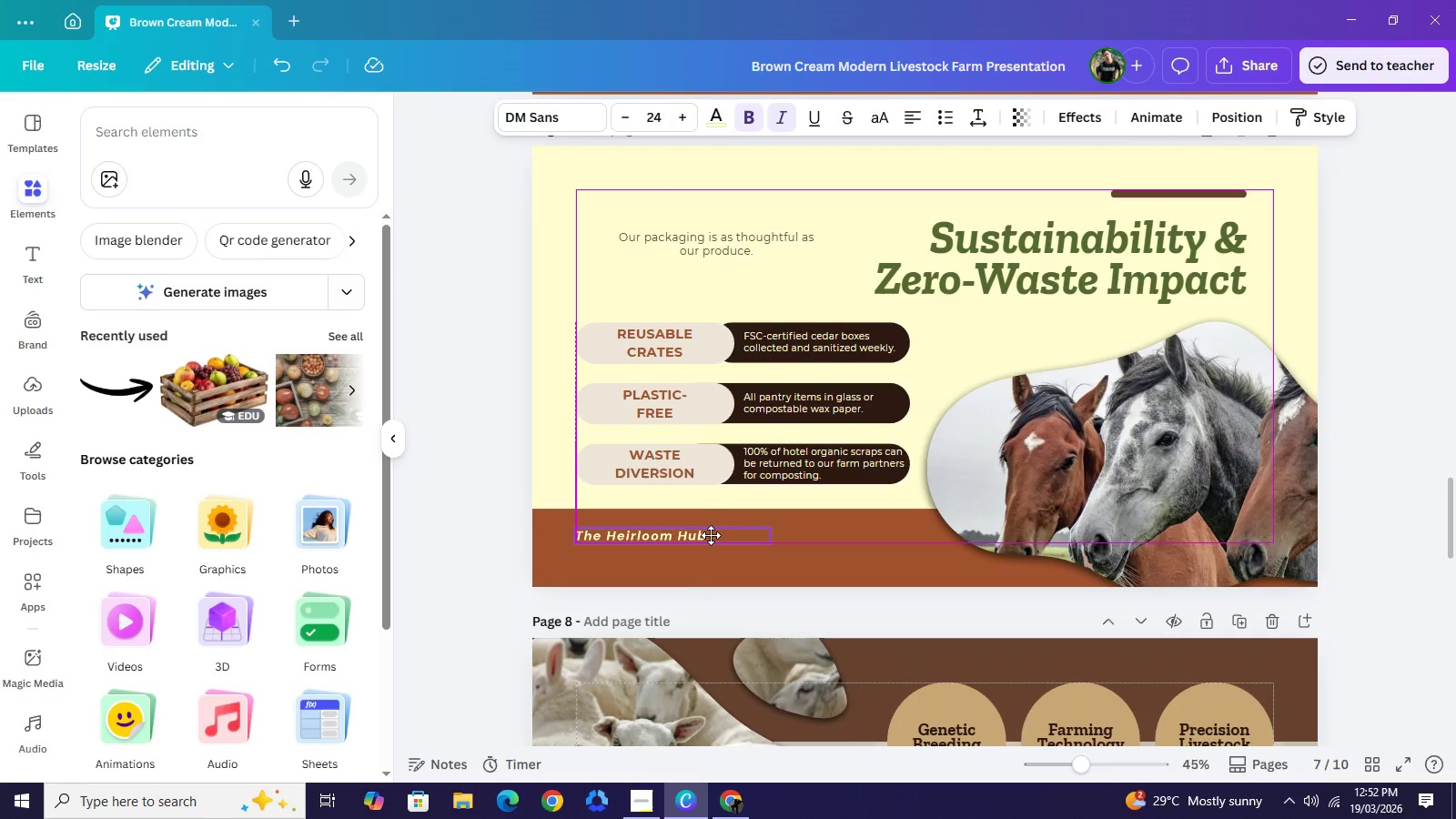 
left_click([824, 565])
 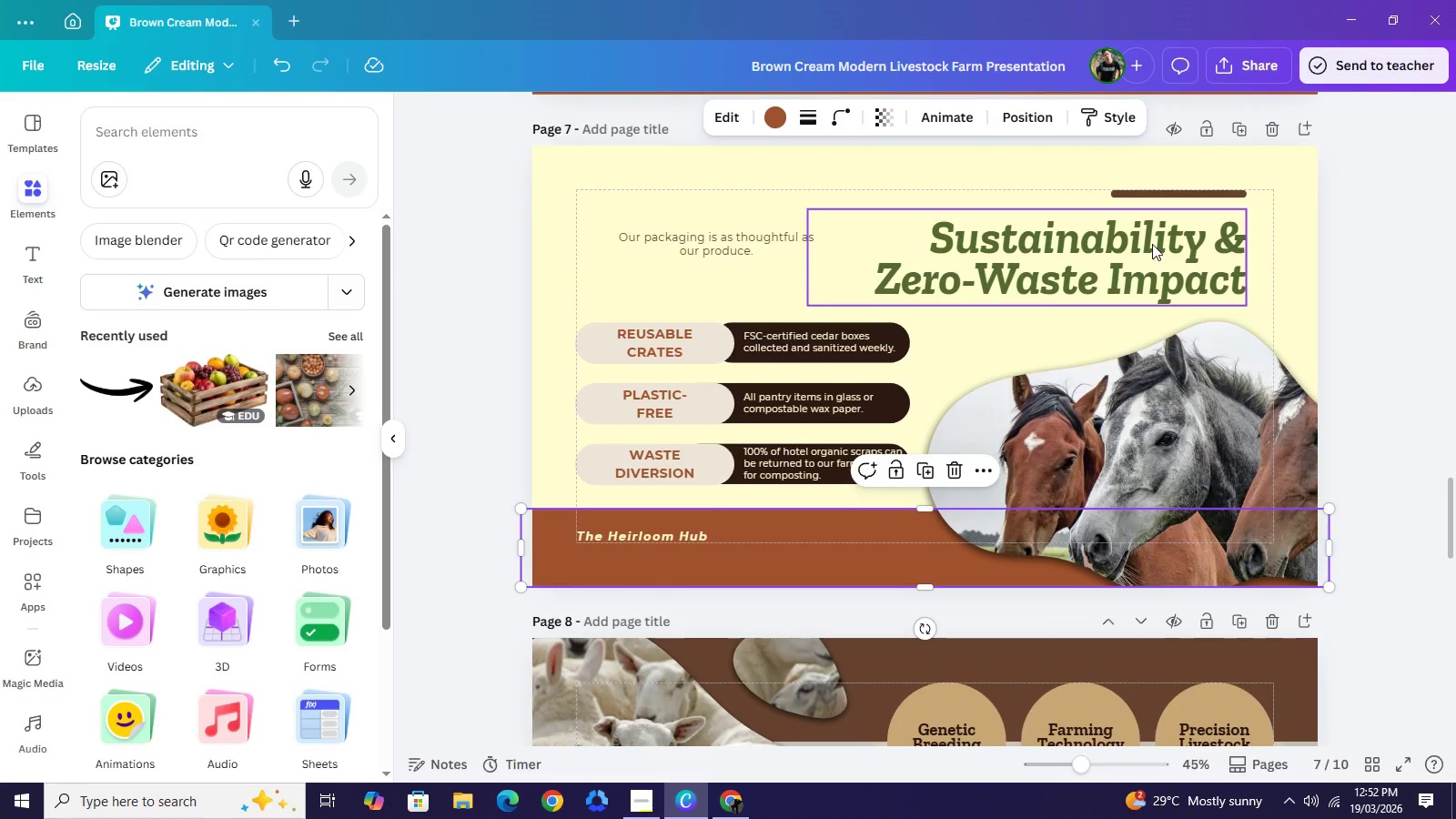 
scroll: coordinate [1174, 243], scroll_direction: up, amount: 7.0
 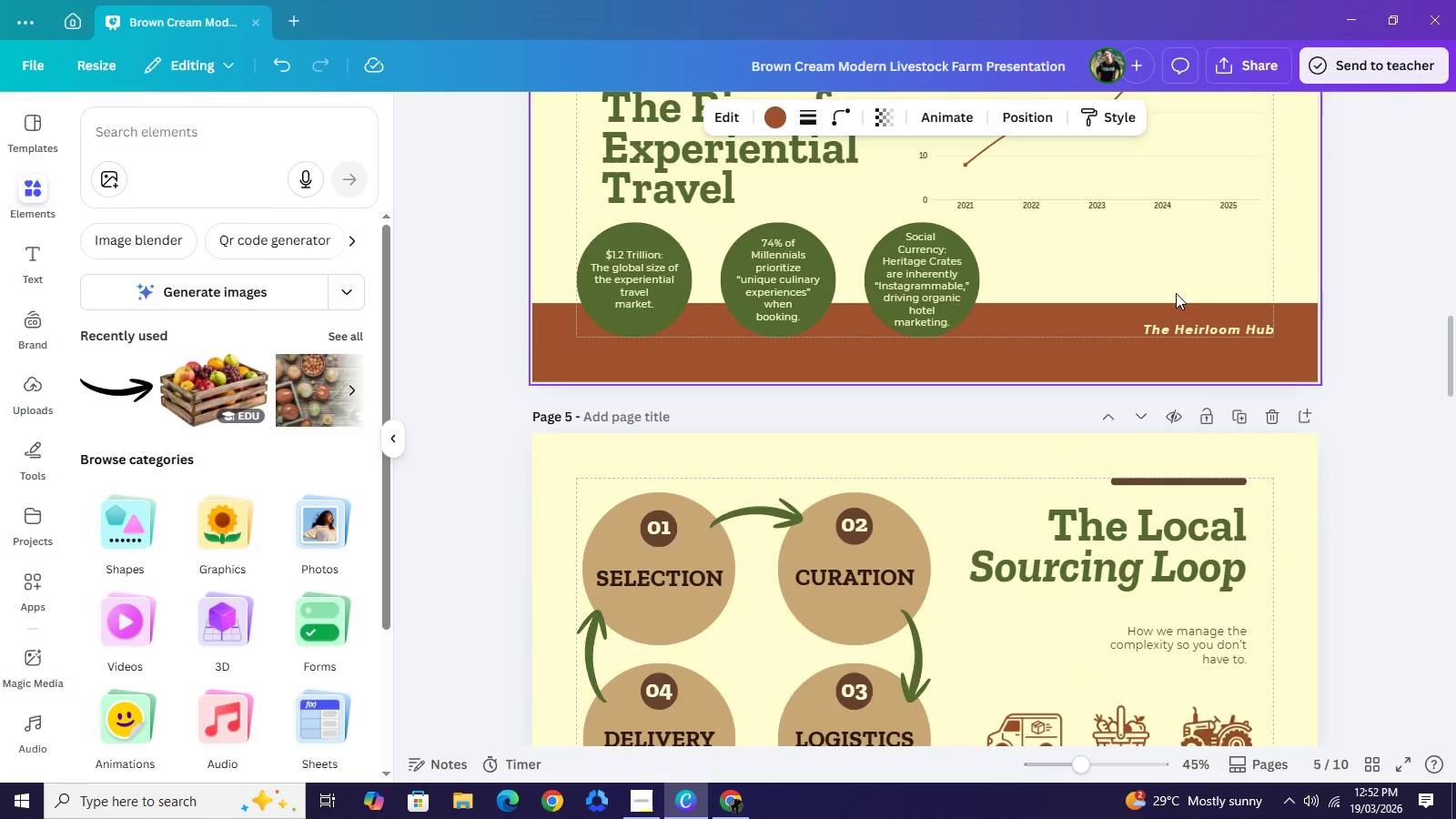 
scroll: coordinate [884, 399], scroll_direction: down, amount: 7.0
 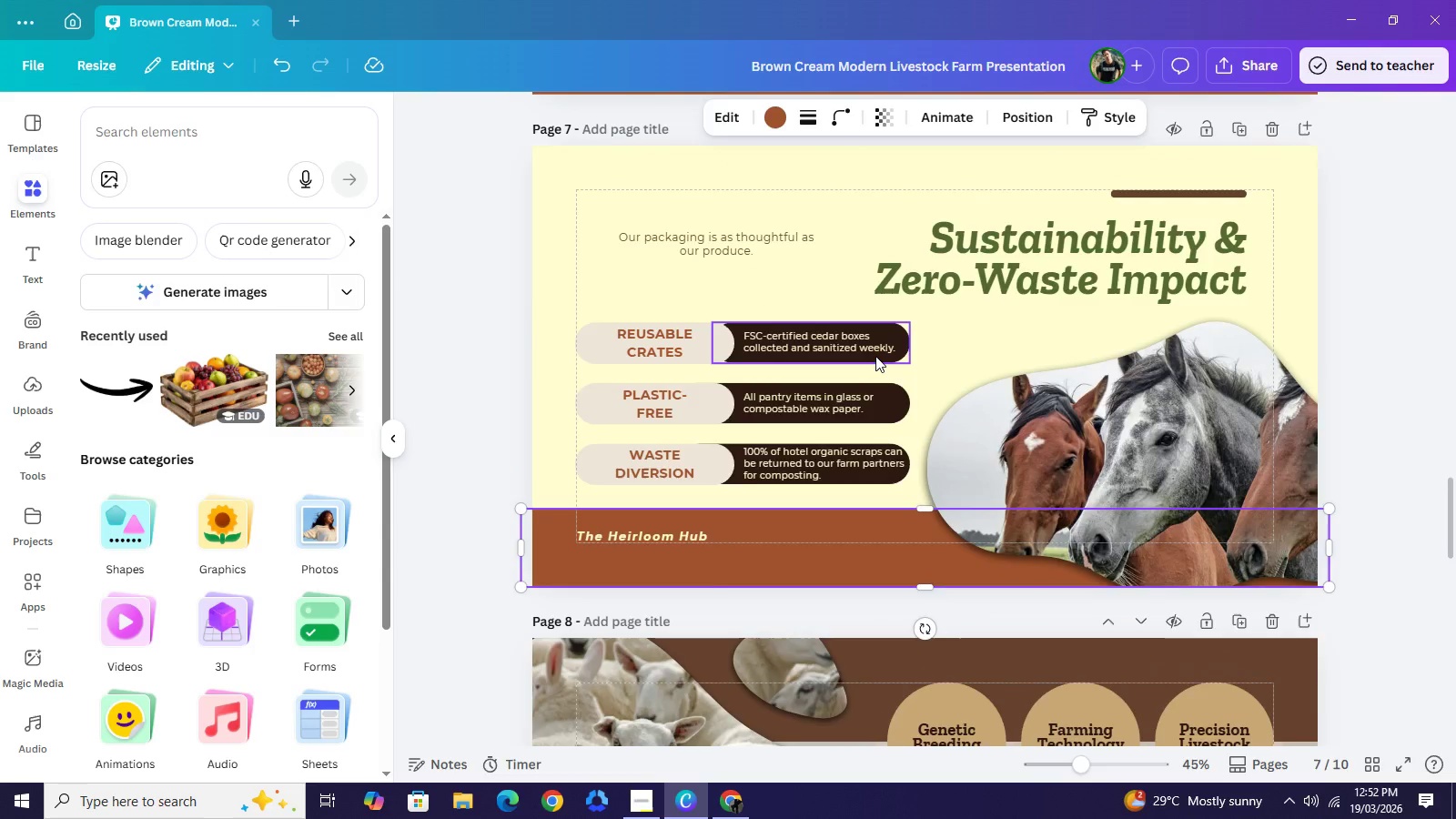 
scroll: coordinate [875, 356], scroll_direction: up, amount: 1.0
 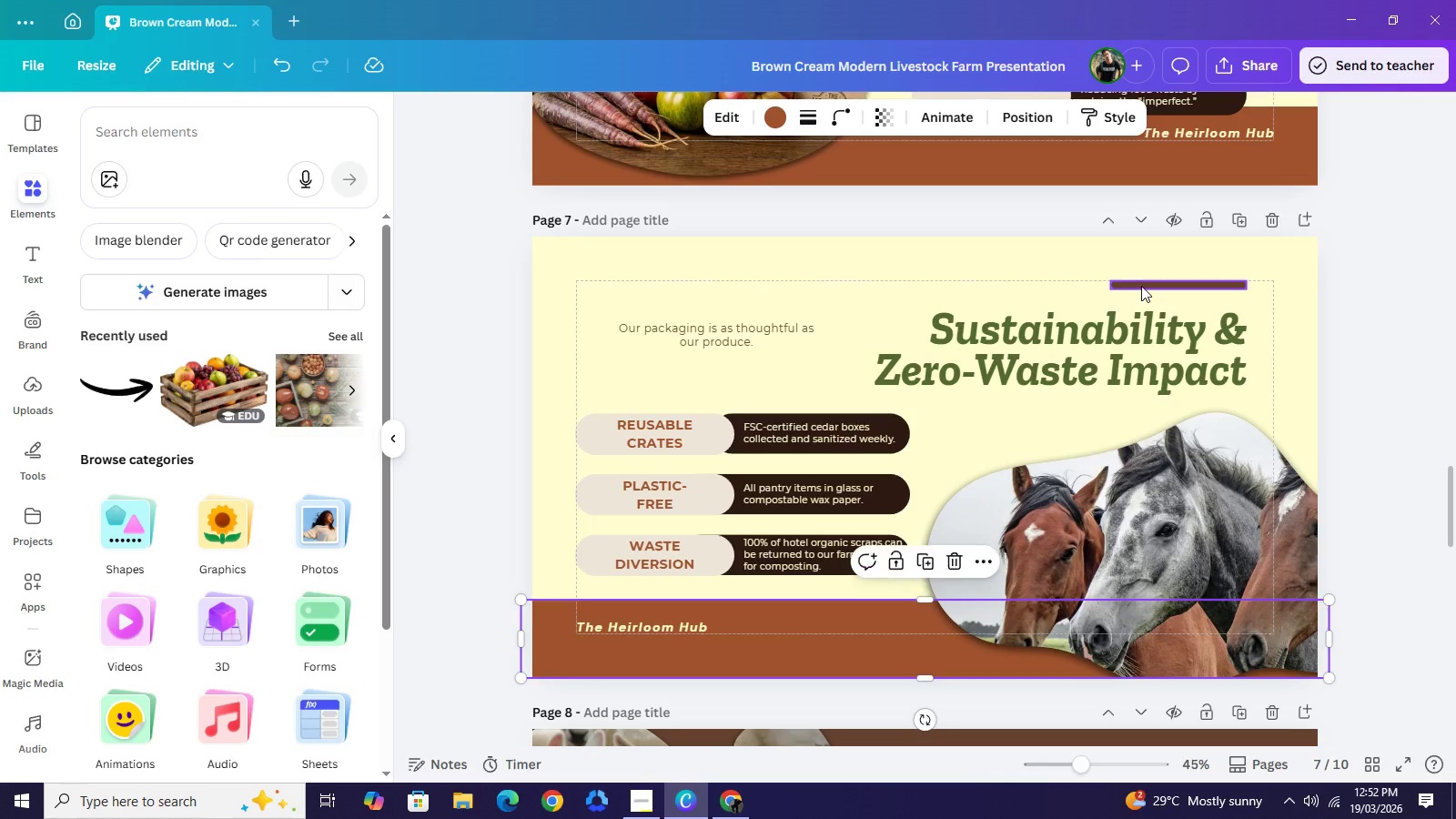 
left_click_drag(start_coordinate=[1141, 286], to_coordinate=[636, 287])
 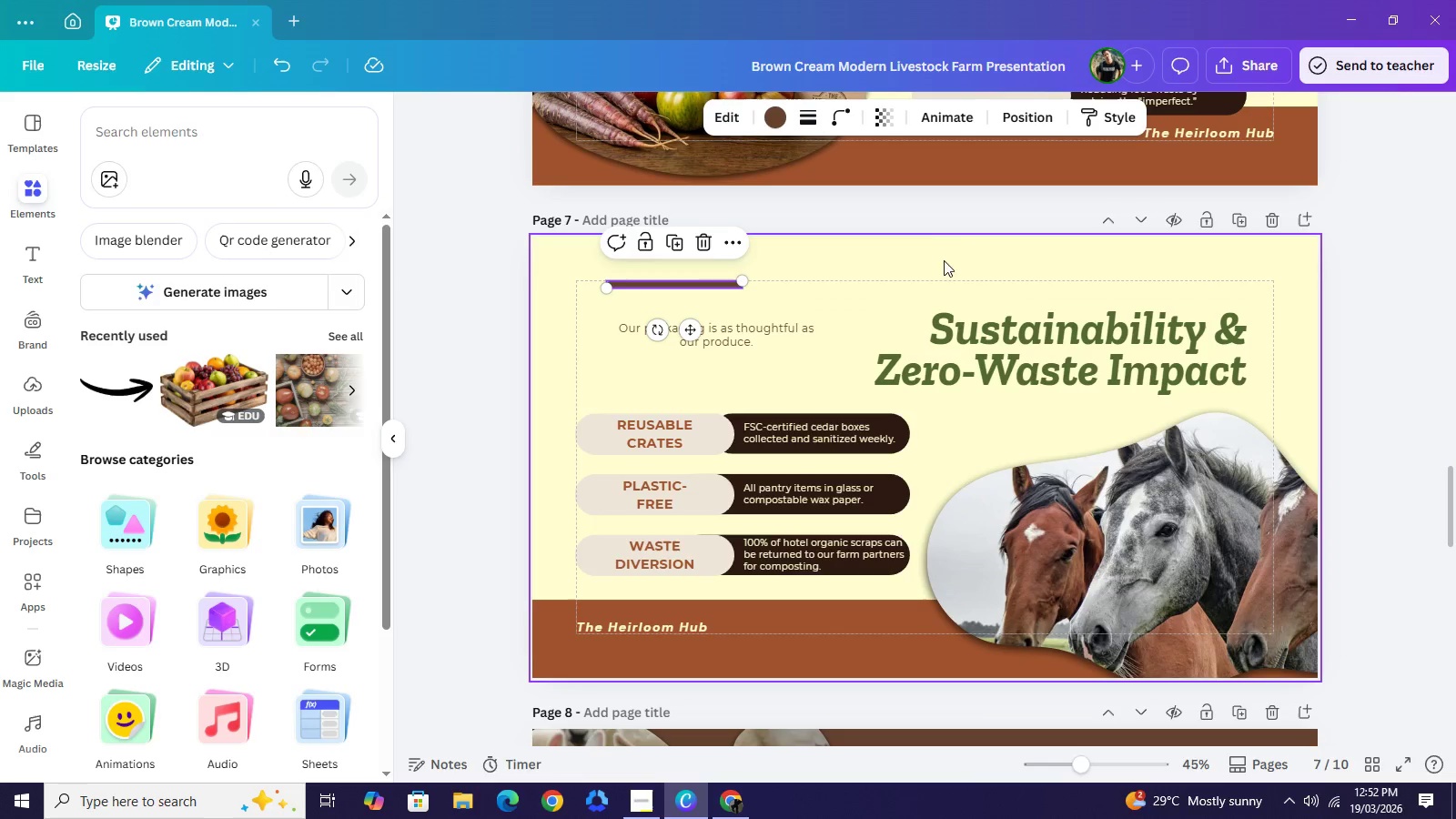 
left_click([951, 248])
 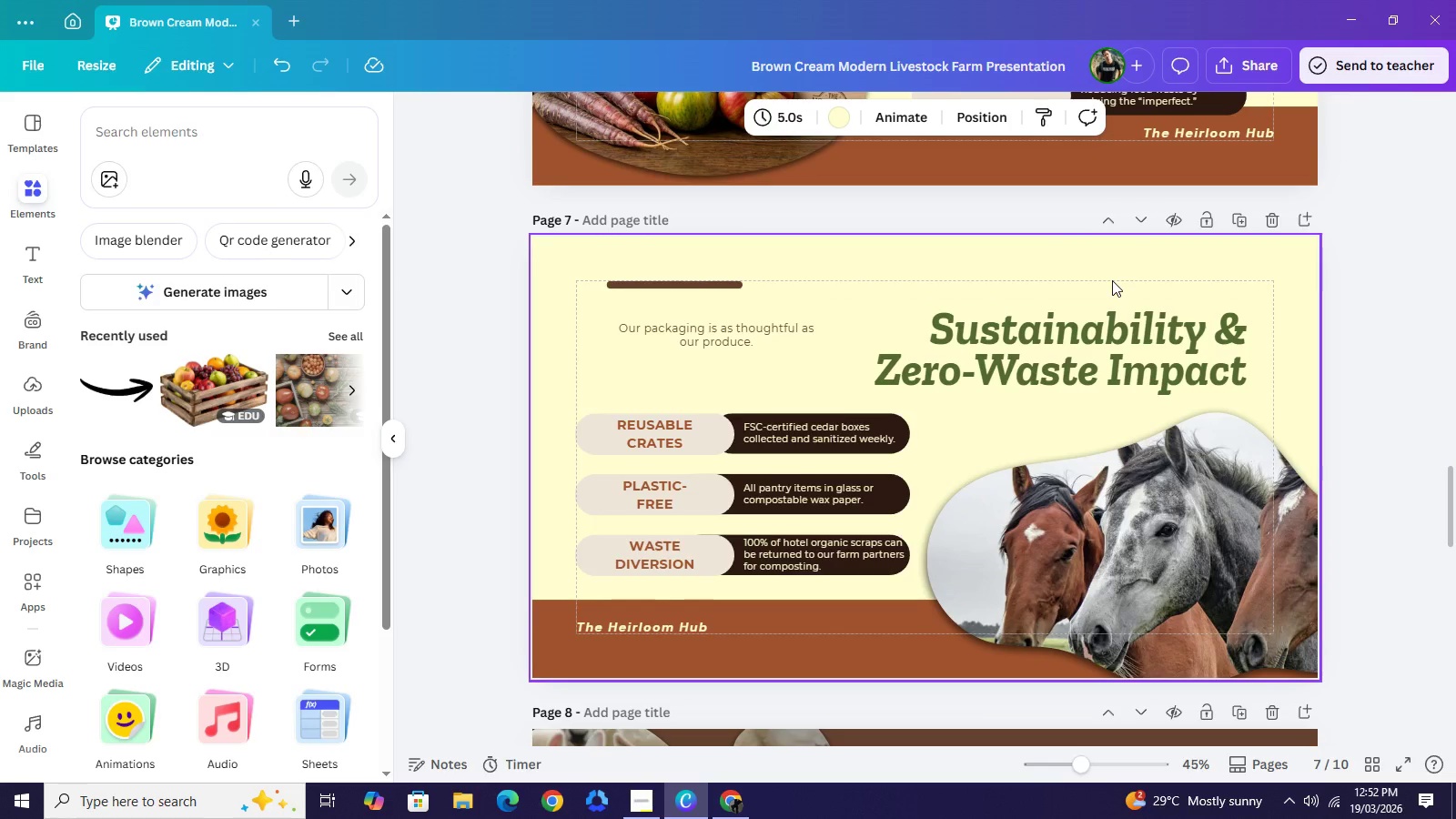 
scroll: coordinate [1117, 280], scroll_direction: up, amount: 4.0
 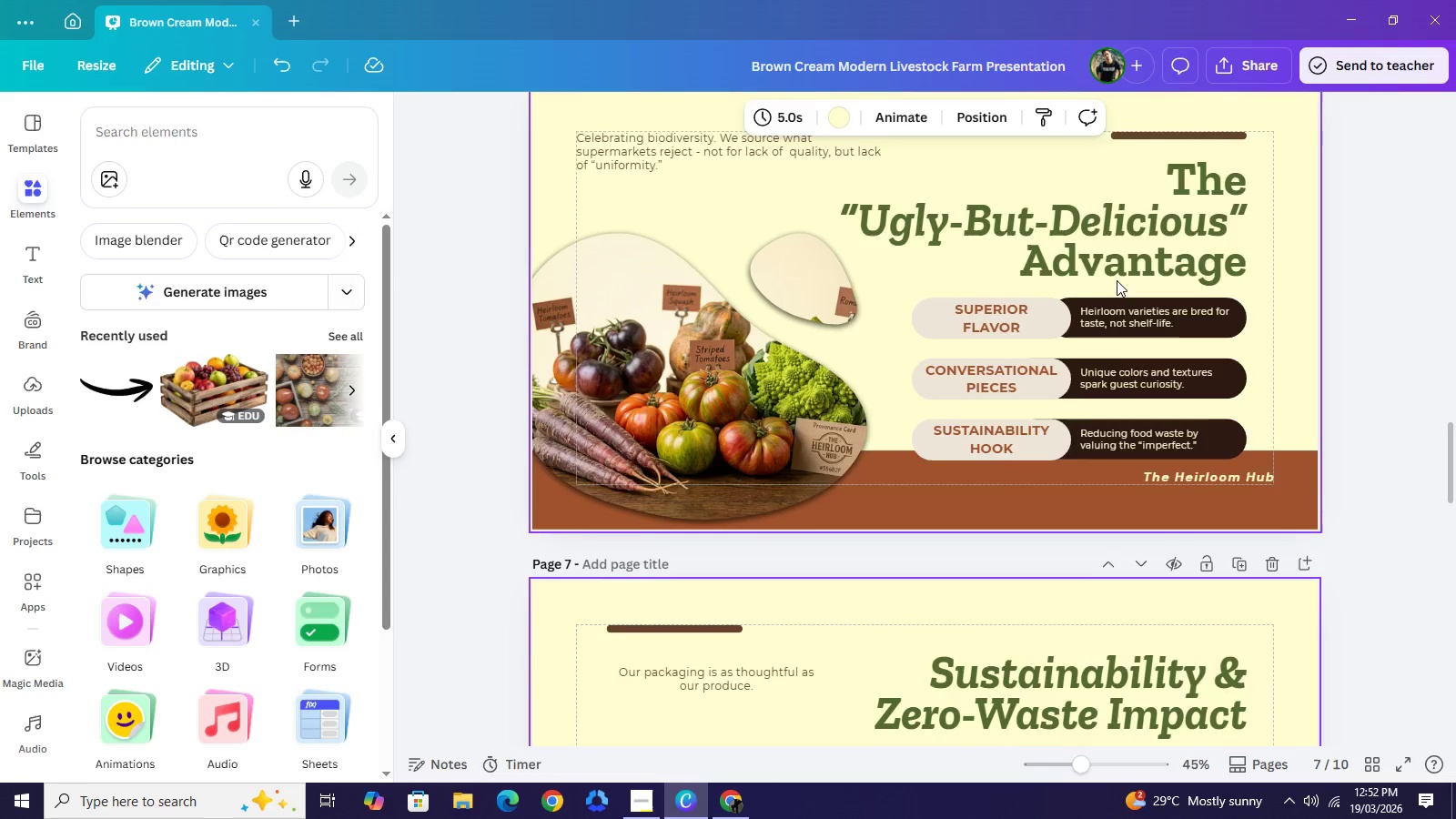 
scroll: coordinate [1117, 280], scroll_direction: down, amount: 1.0
 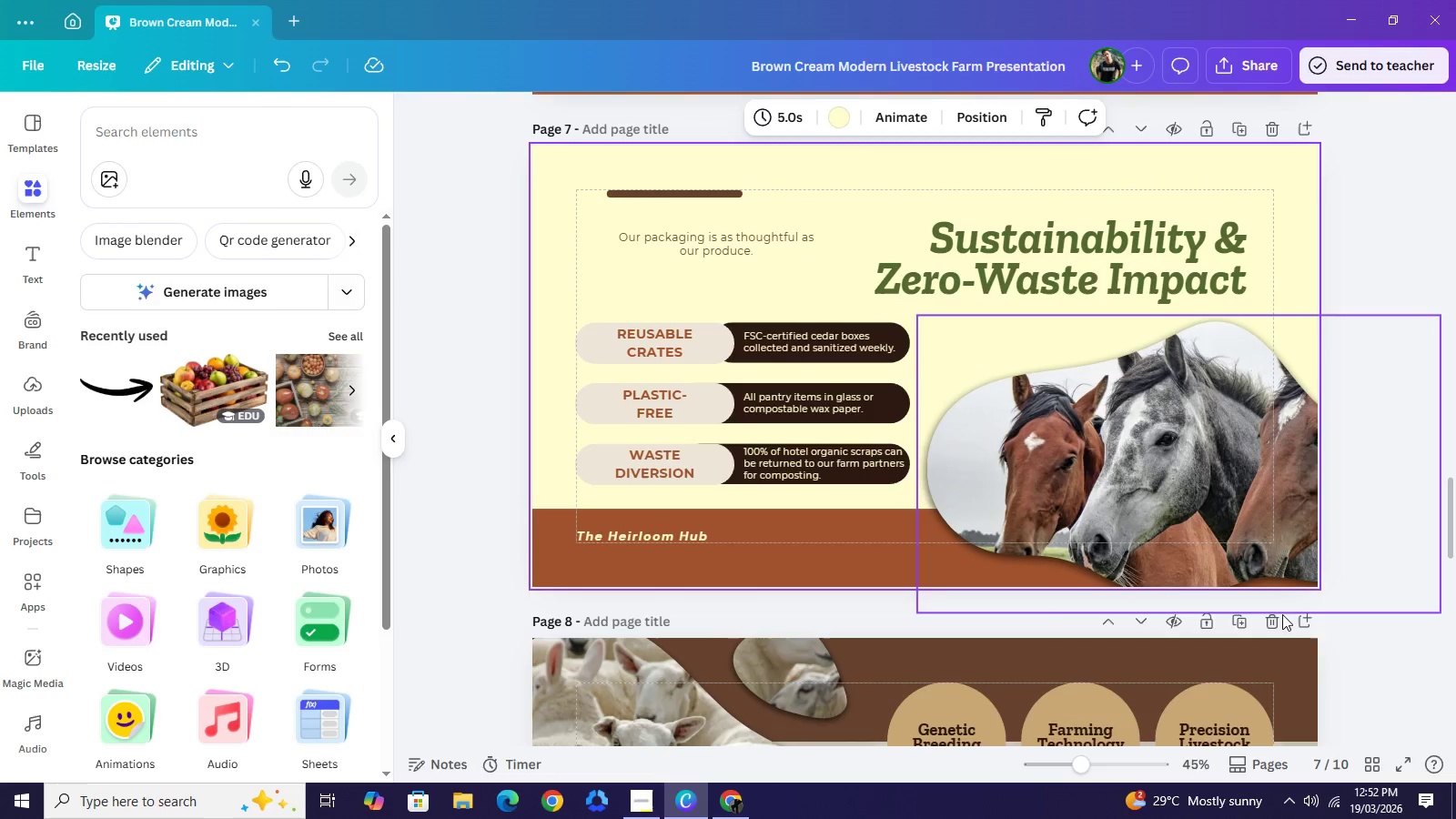 
left_click([1181, 468])
 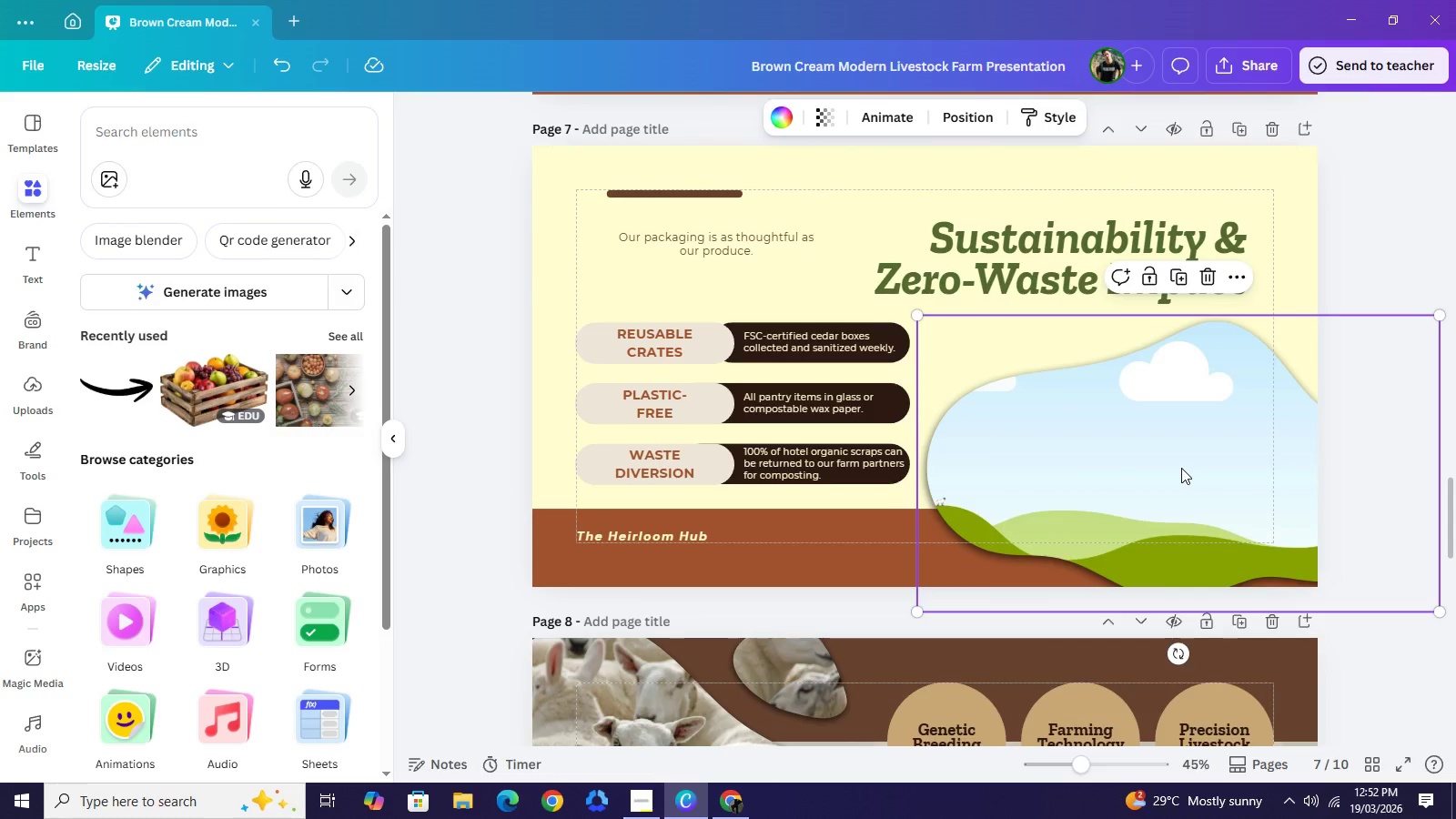 
key(Backspace)
 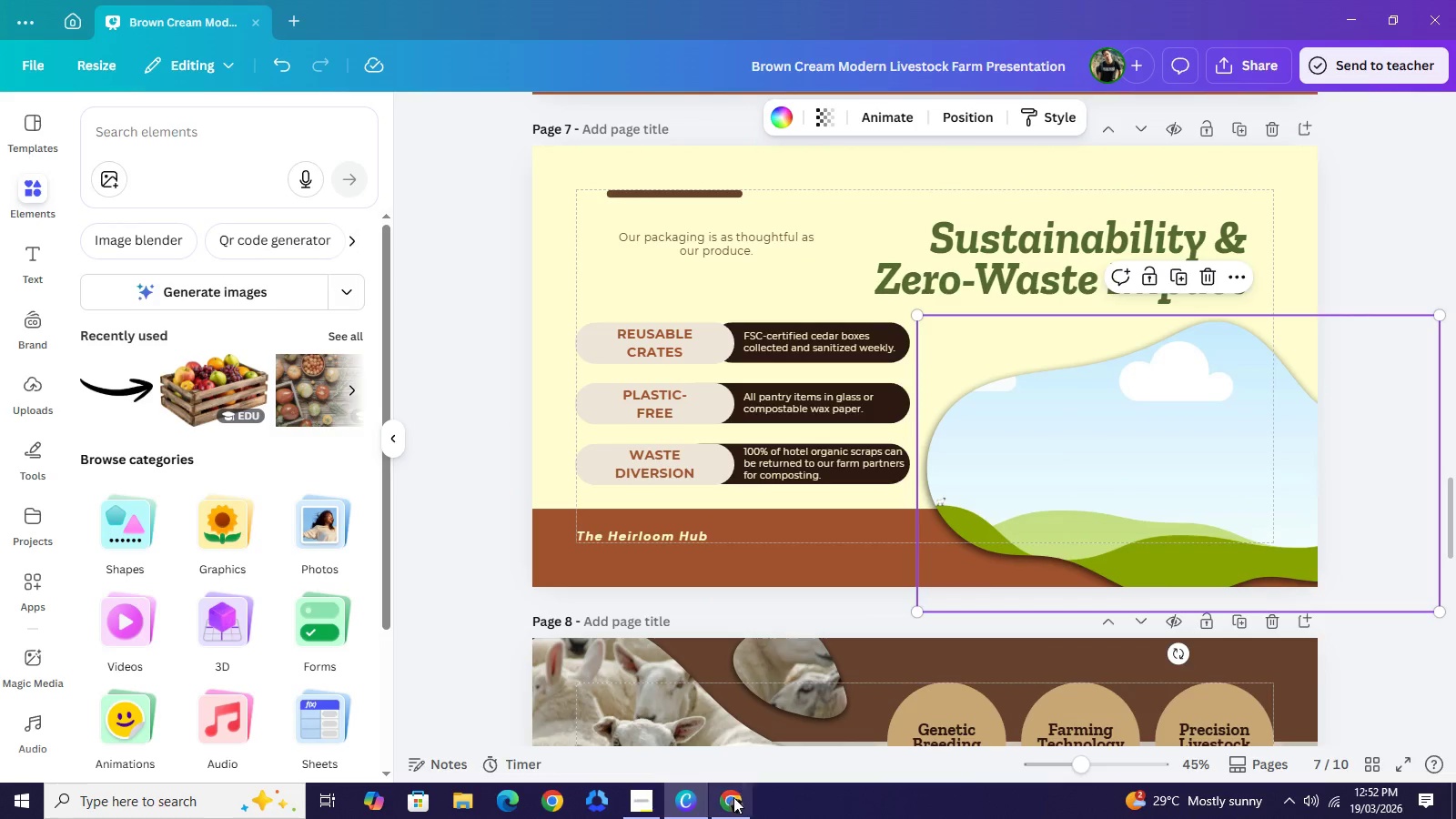 
left_click([733, 800])
 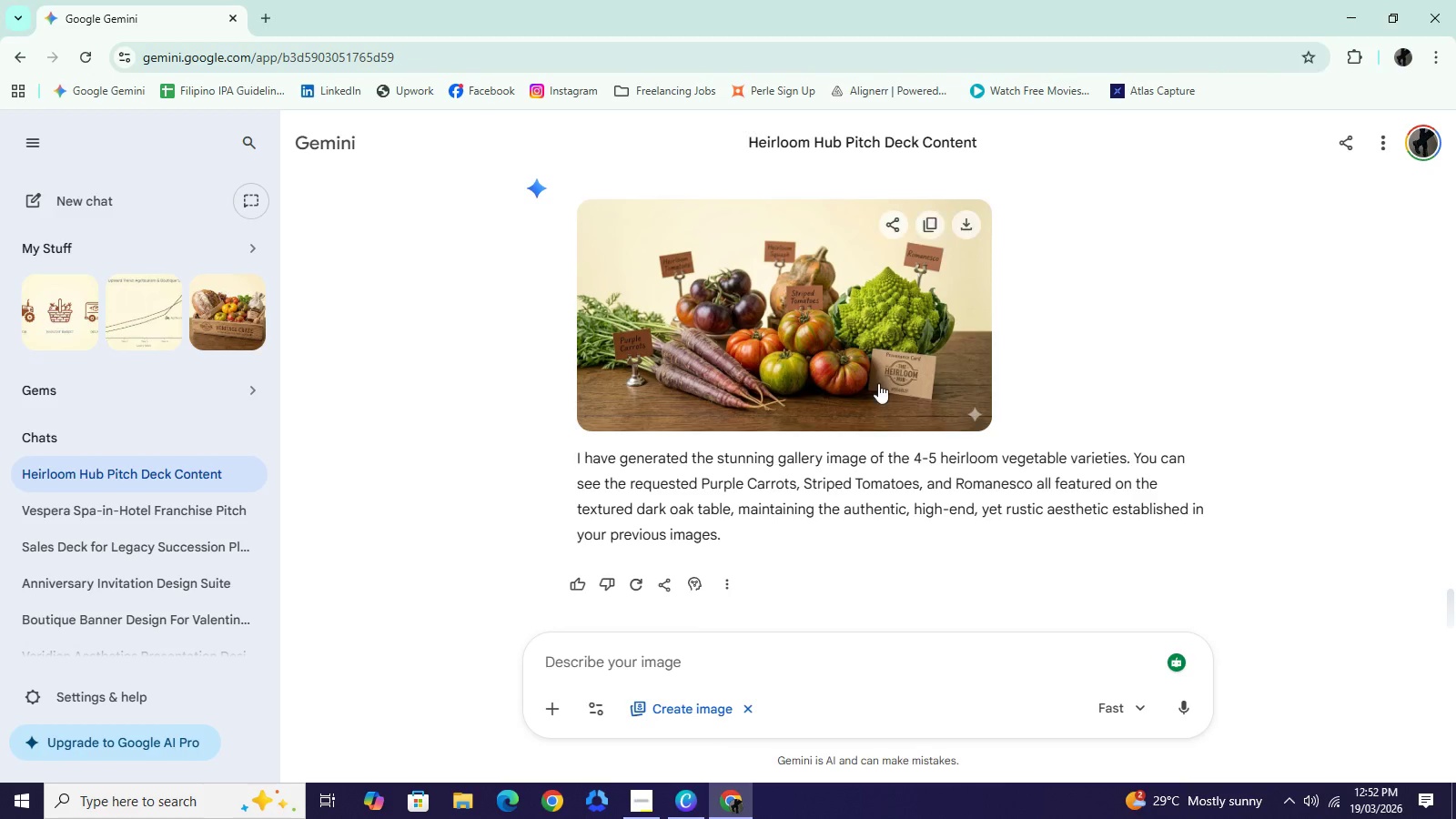 
scroll: coordinate [930, 309], scroll_direction: up, amount: 2.0
 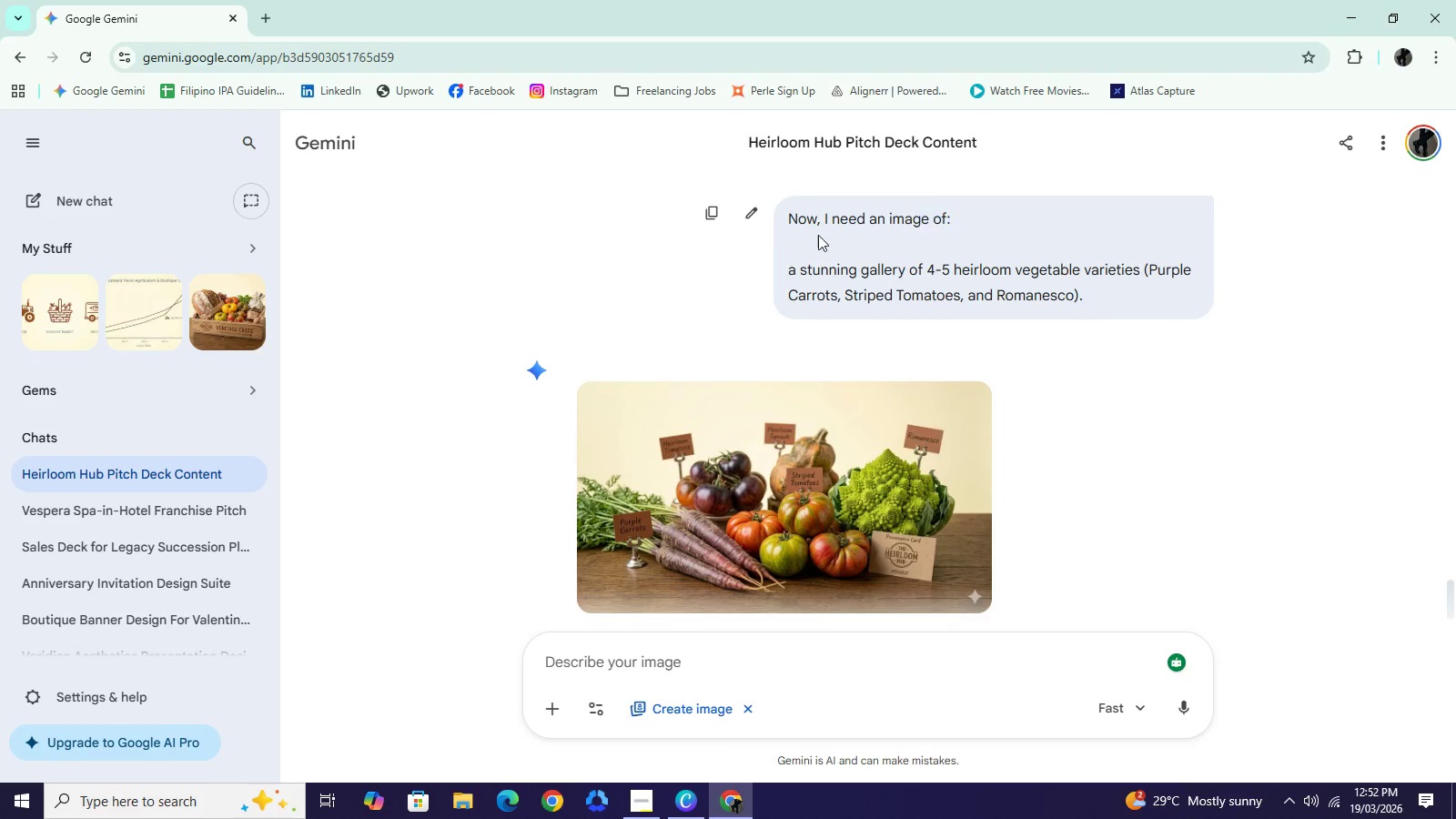 
left_click_drag(start_coordinate=[964, 219], to_coordinate=[784, 221])
 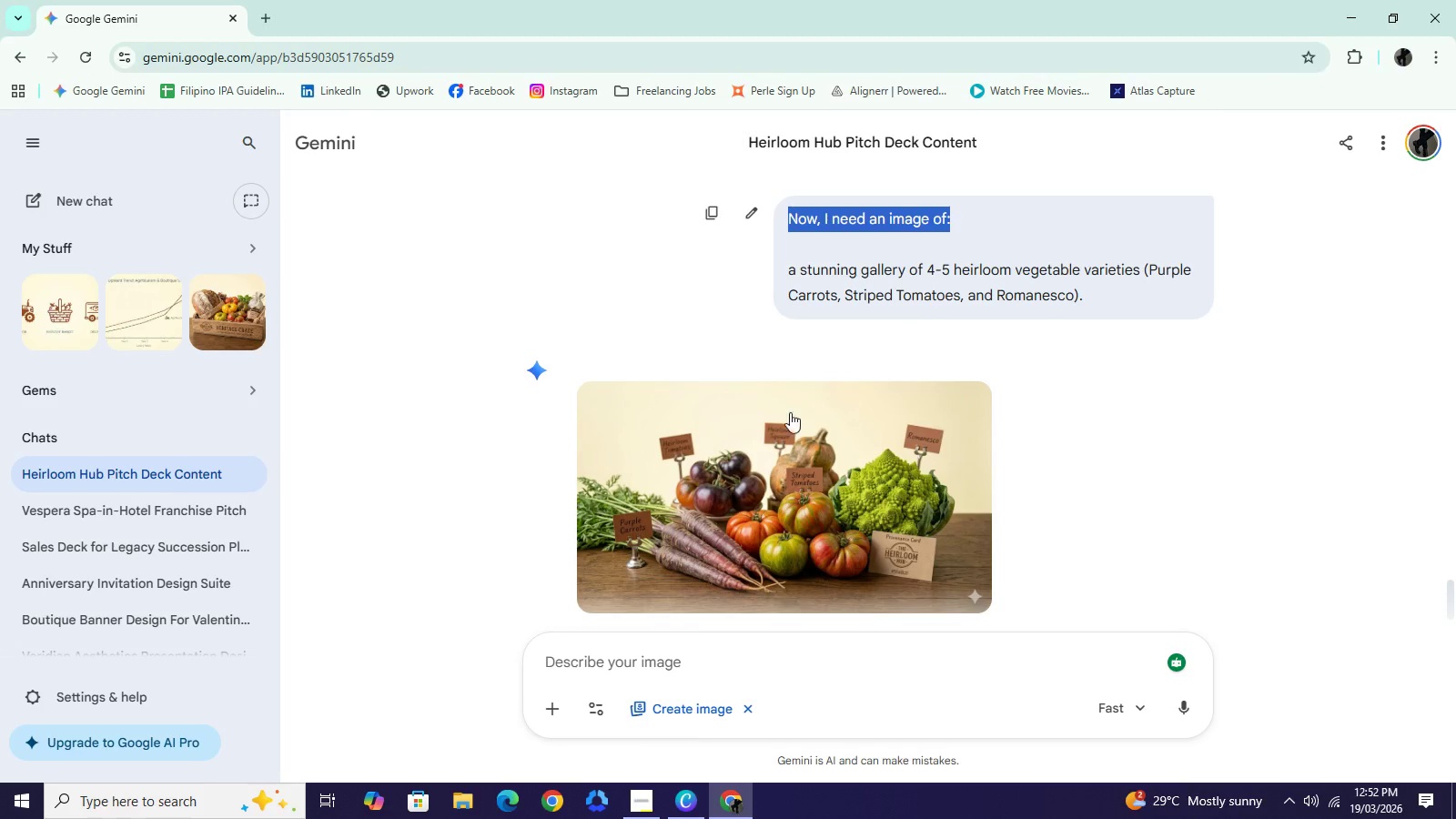 
key(Control+C)
 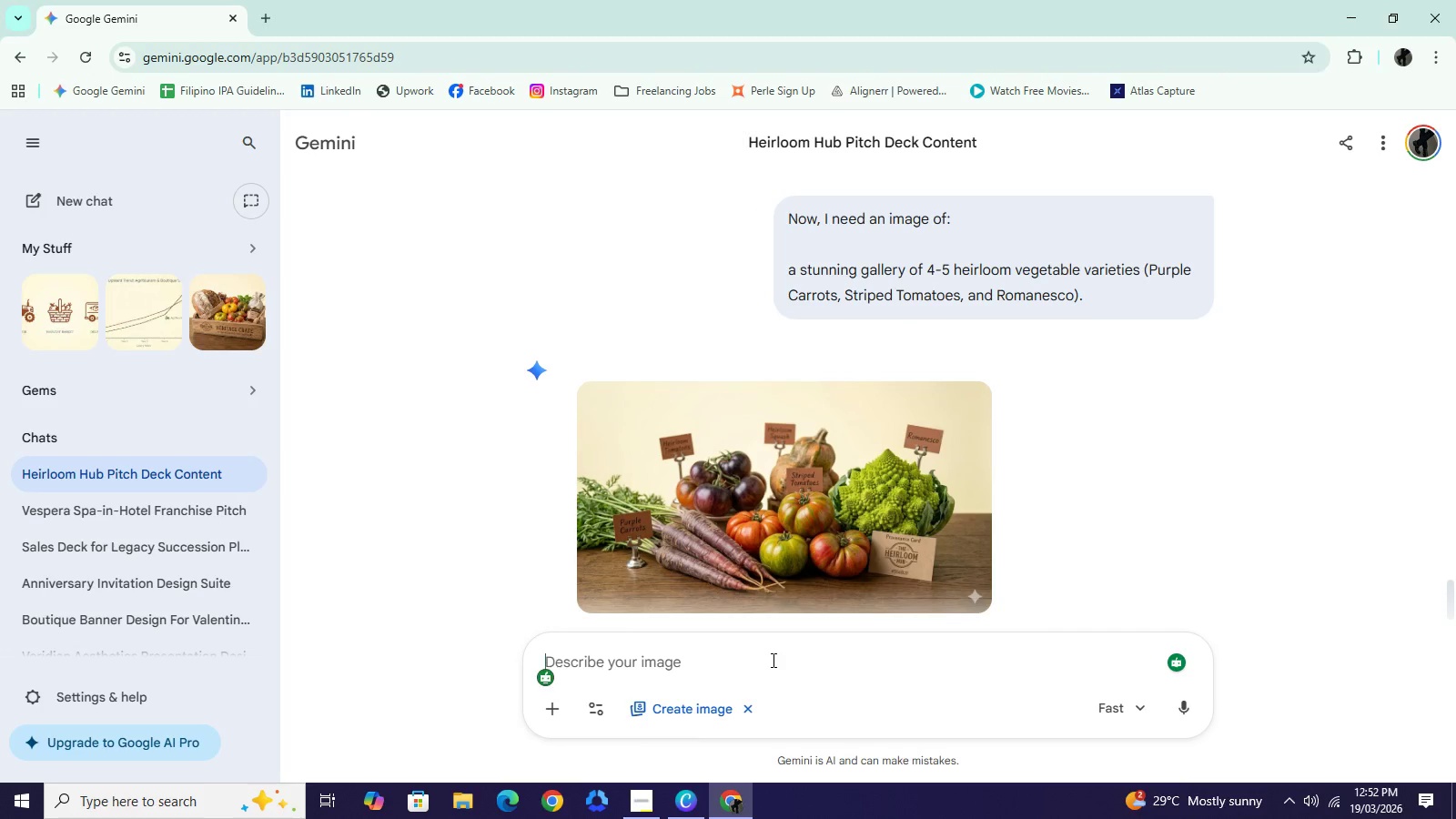 
left_click([772, 660])
 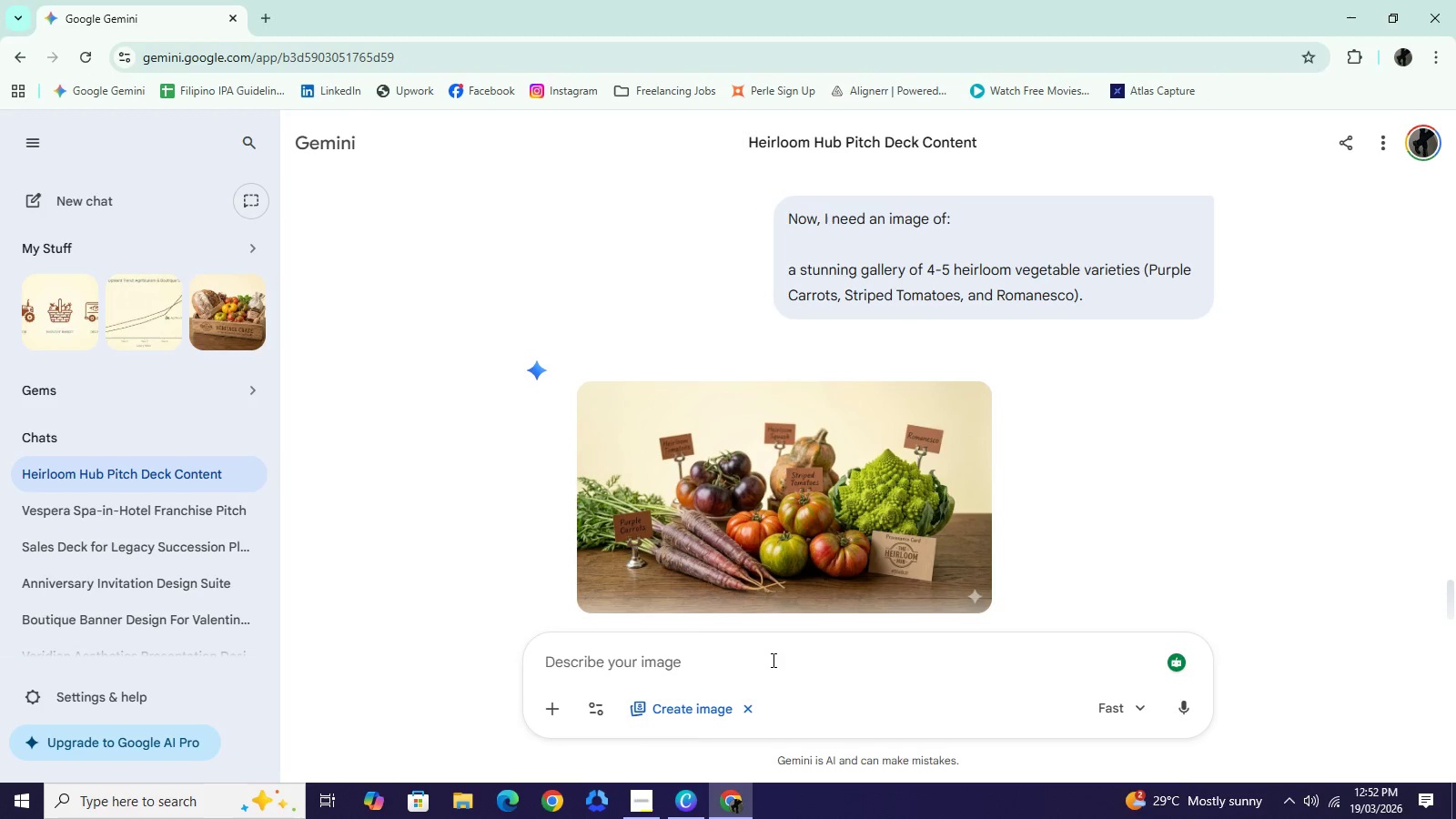 
key(Control+ControlLeft)
 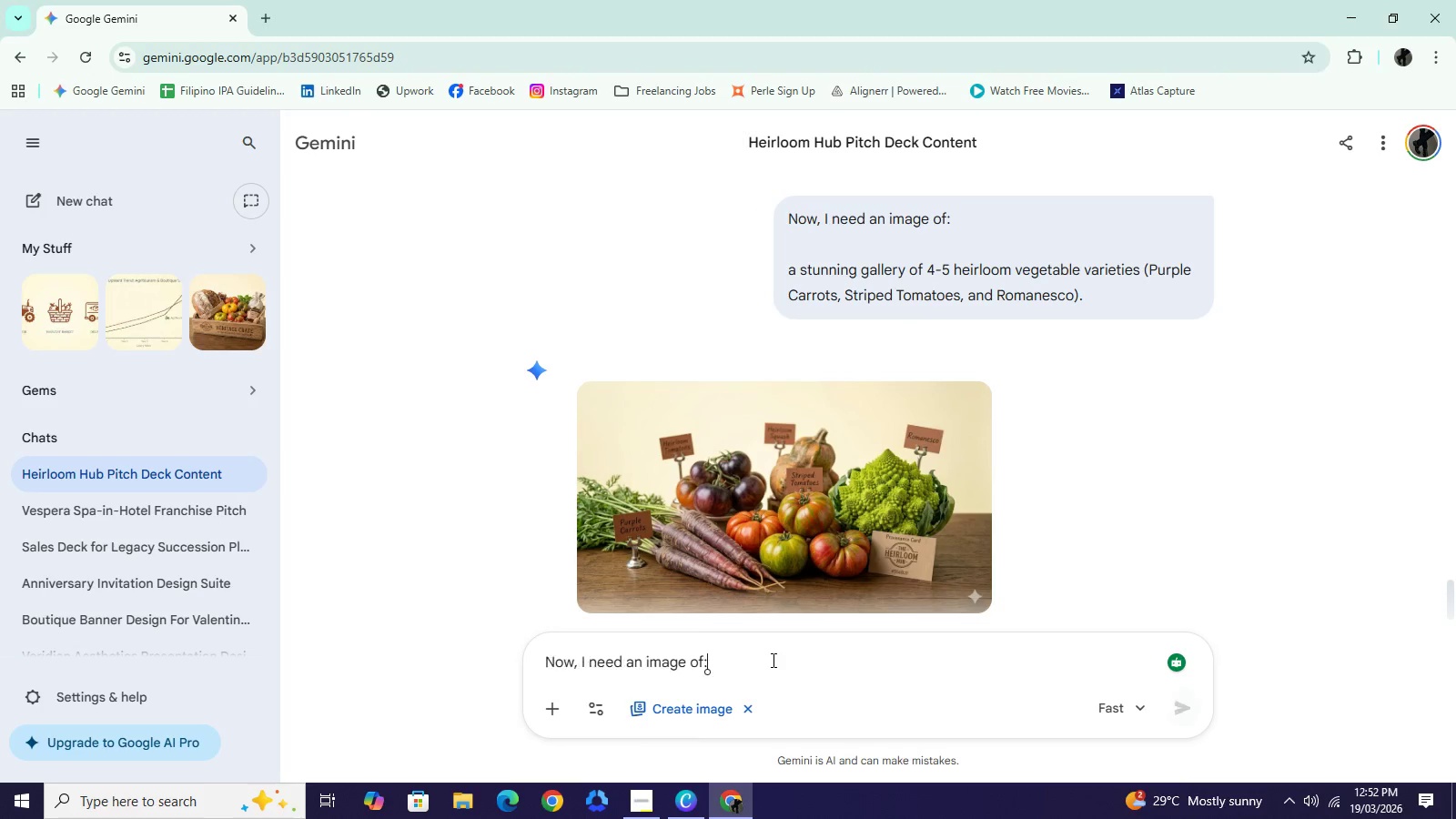 
key(Control+V)
 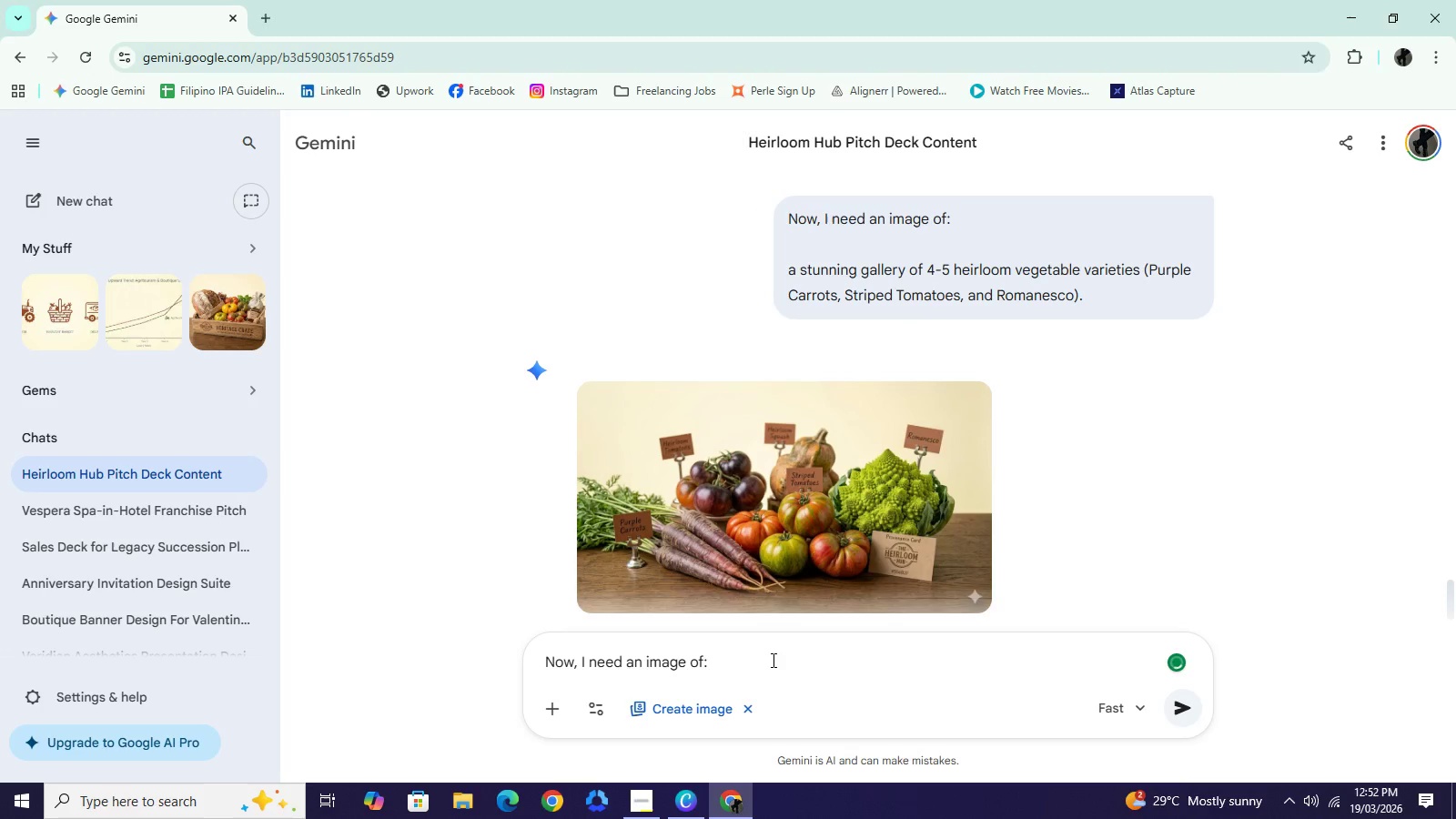 
key(Shift+Enter)
 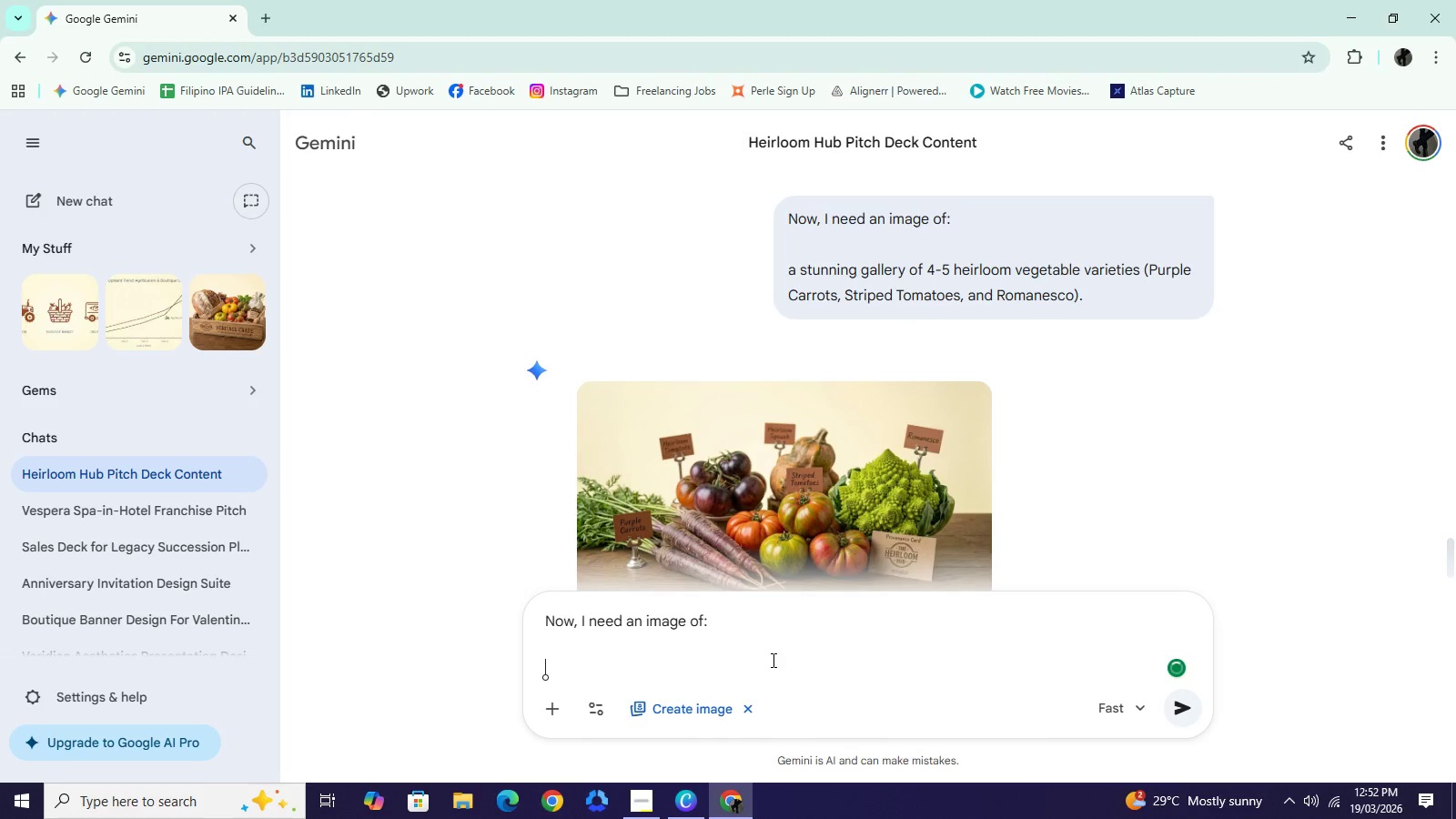 
key(Shift+Enter)
 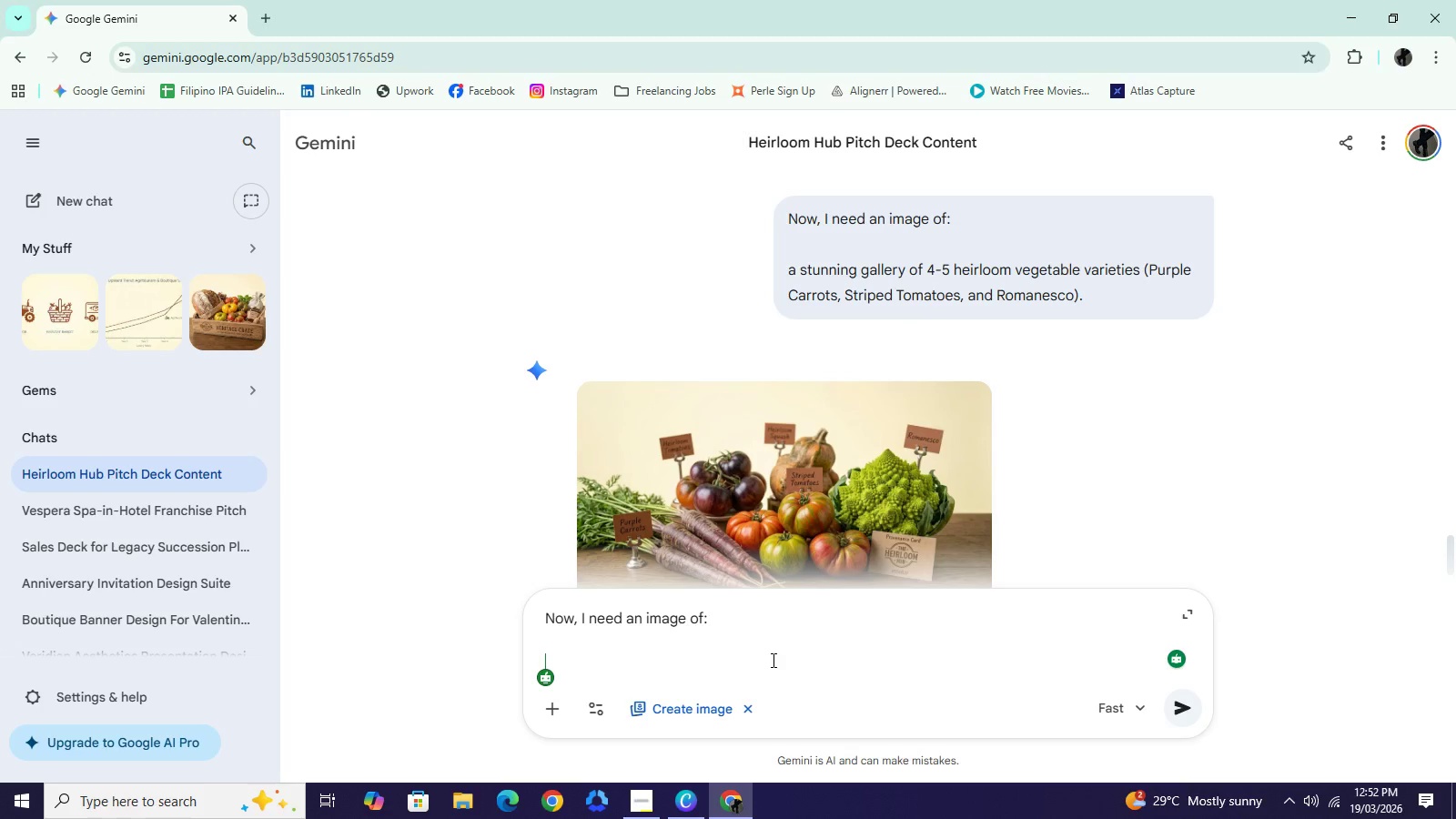 
wait(14.06)
 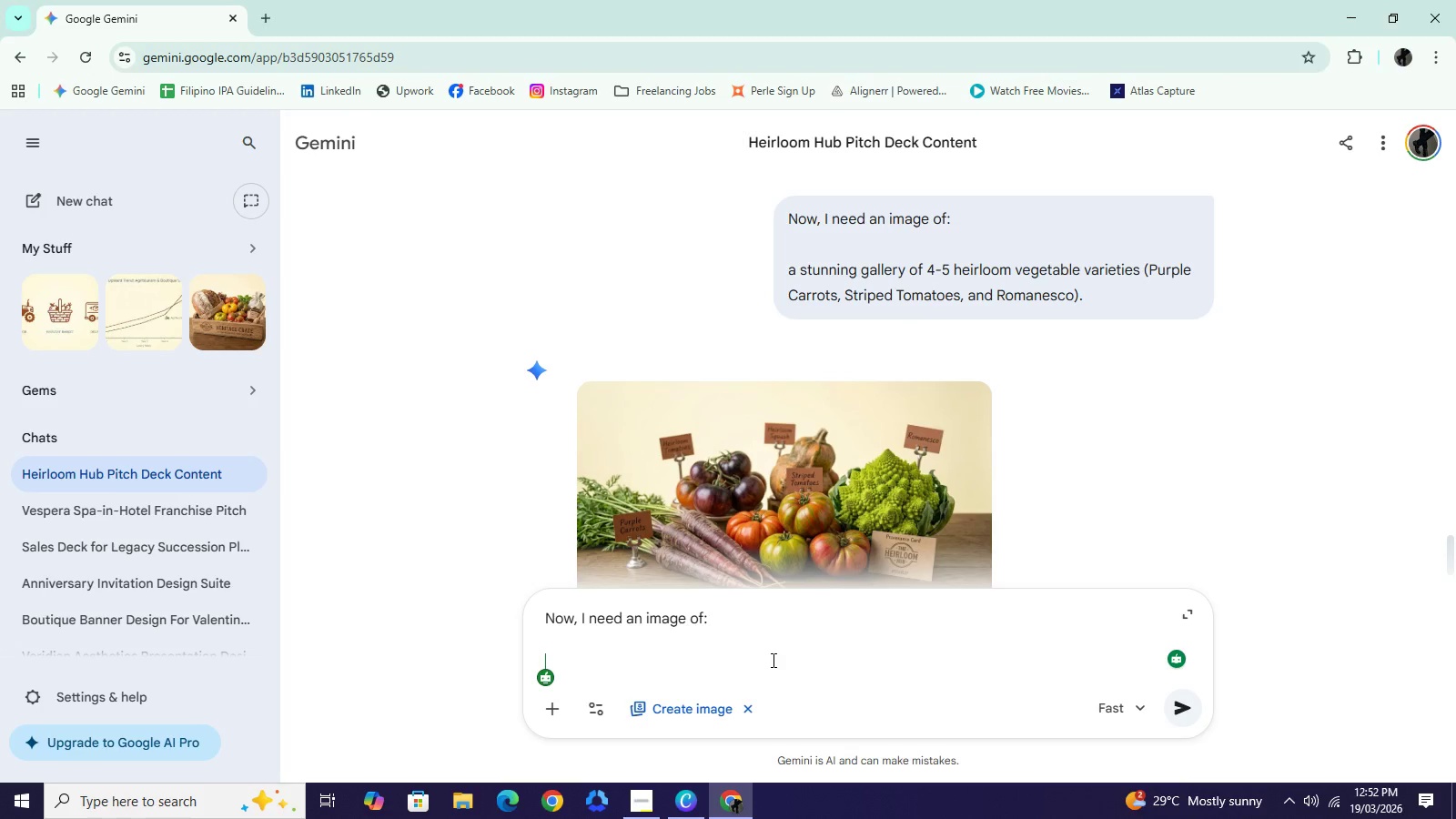 
type(A "z)
key(Backspace)
type(Zero=-)
key(Backspace)
key(Backspace)
type(-Waste" badge)
 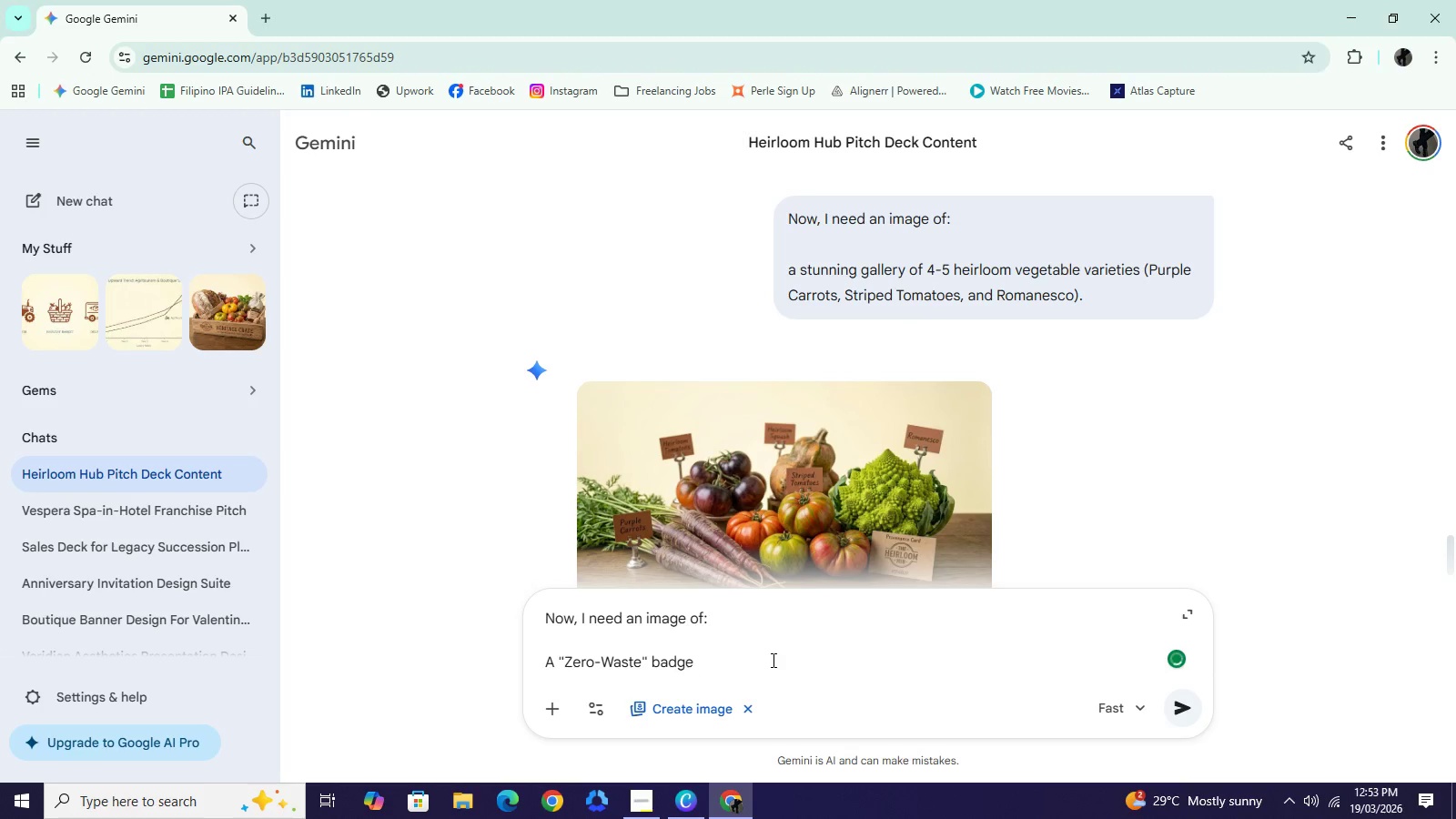 
wait(5.67)
 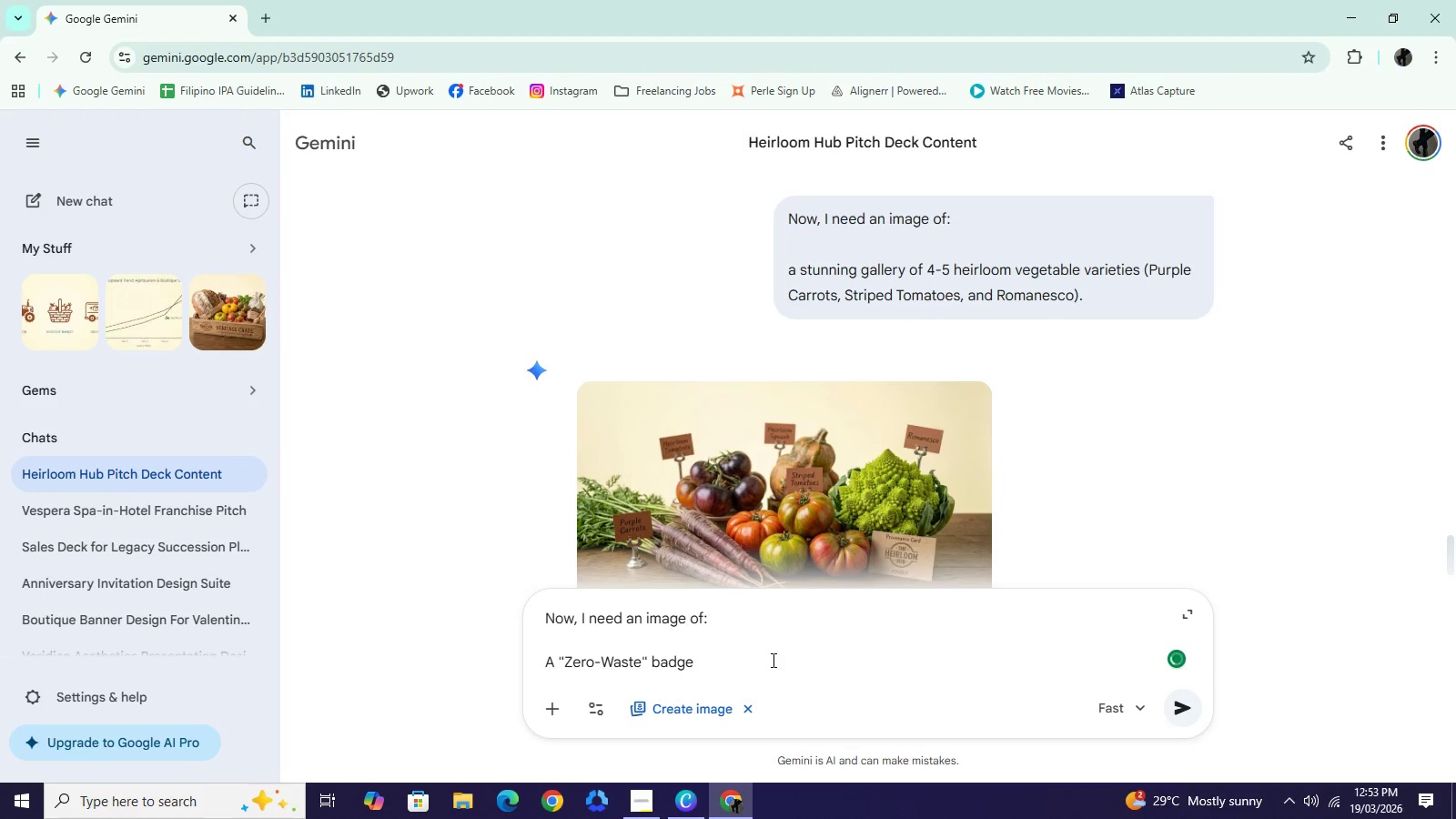 
type( and a photo of the reus)
key(Backspace)
type(able cedar crate.)
key(NumpadEnter)
 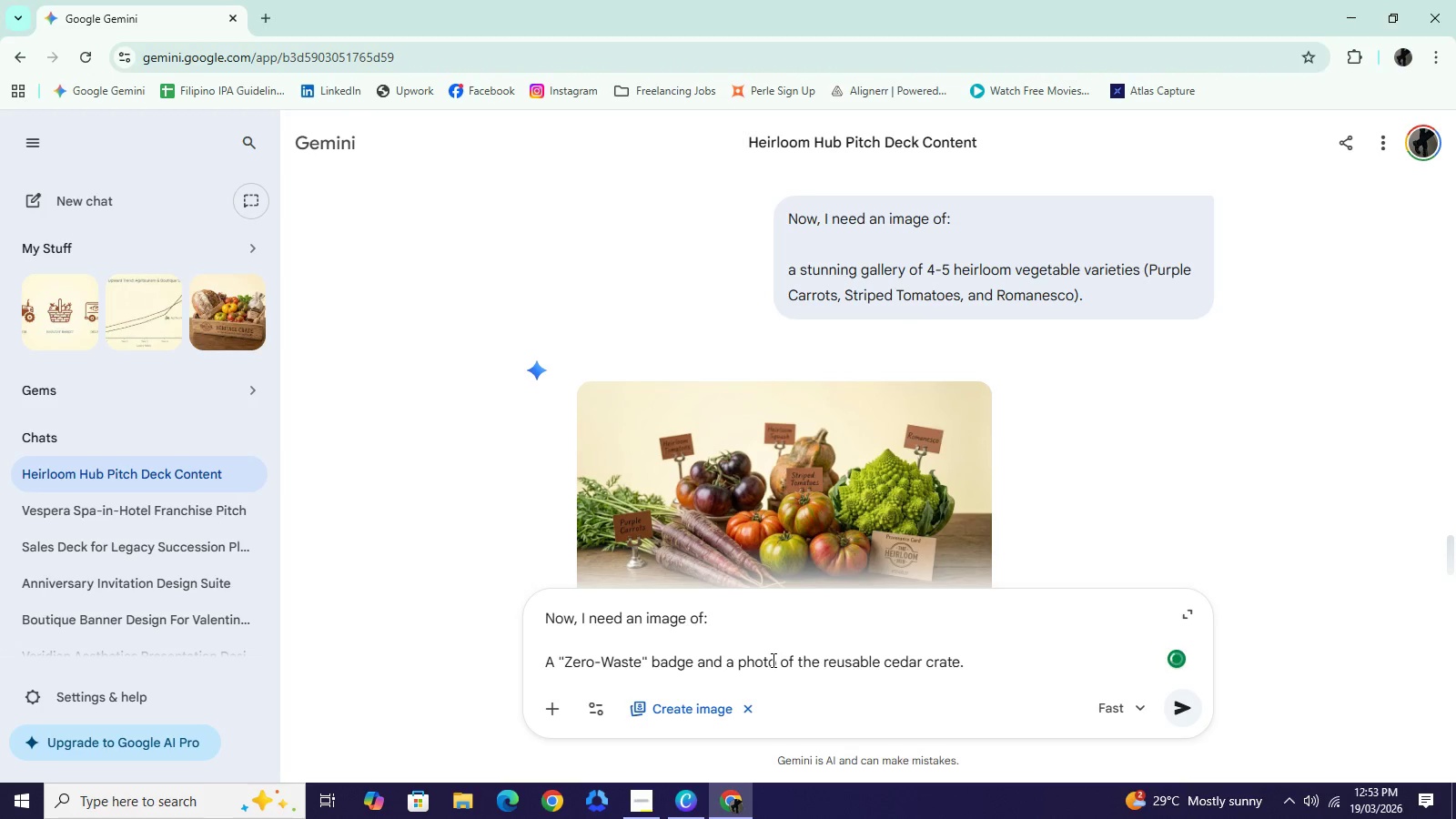 
wait(6.47)
 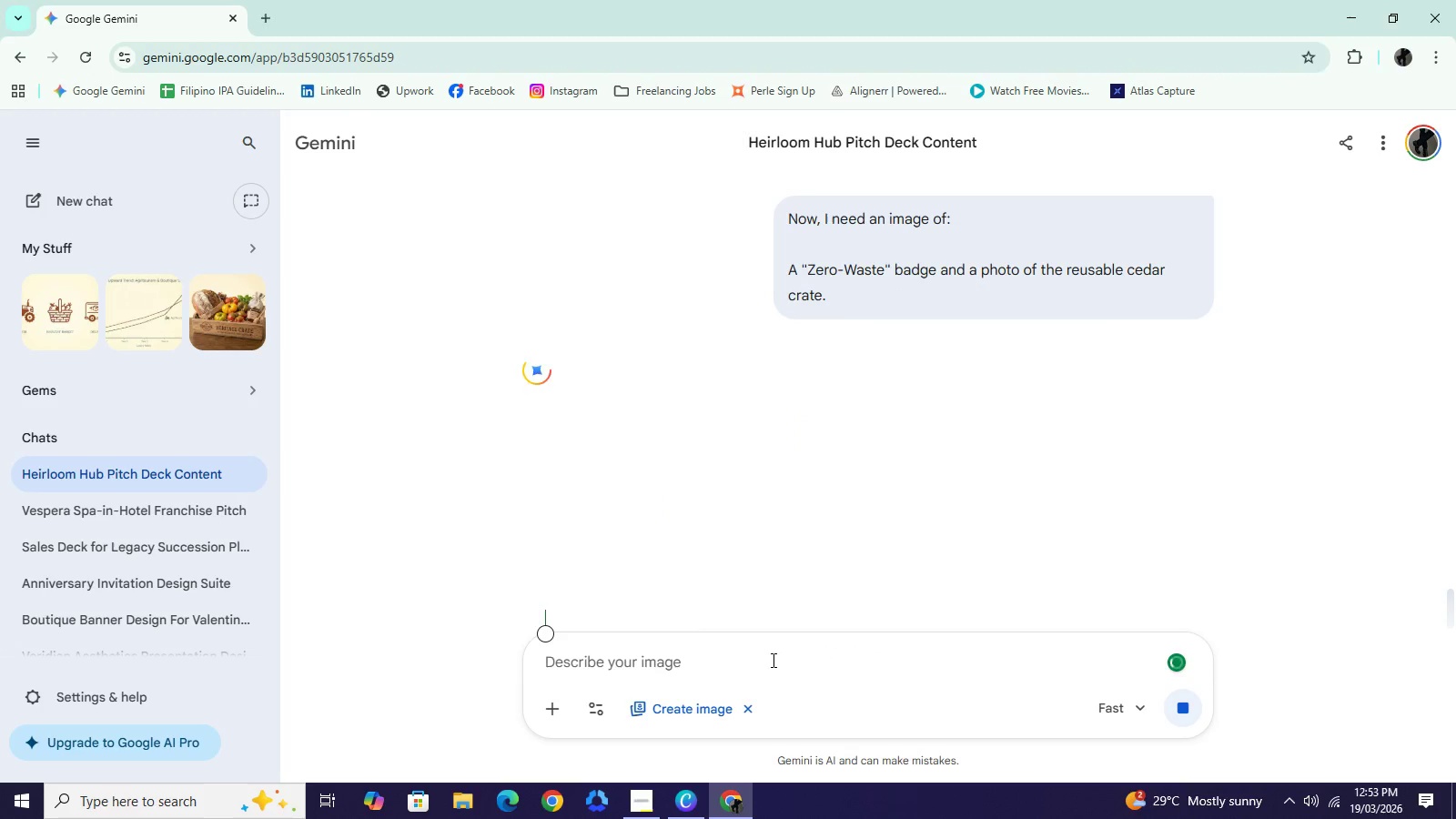 
left_click([685, 812])
 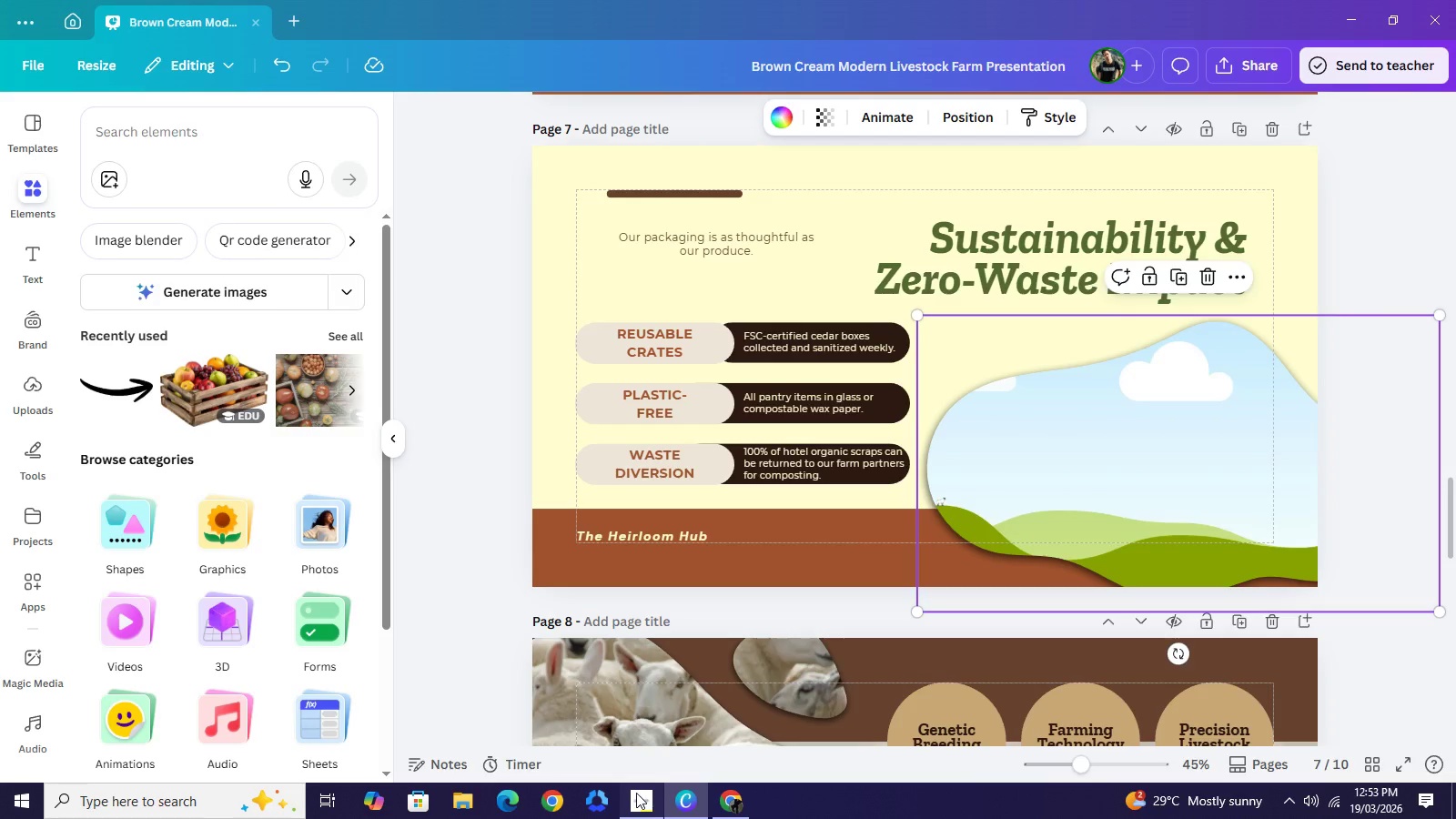 
left_click([636, 793])